 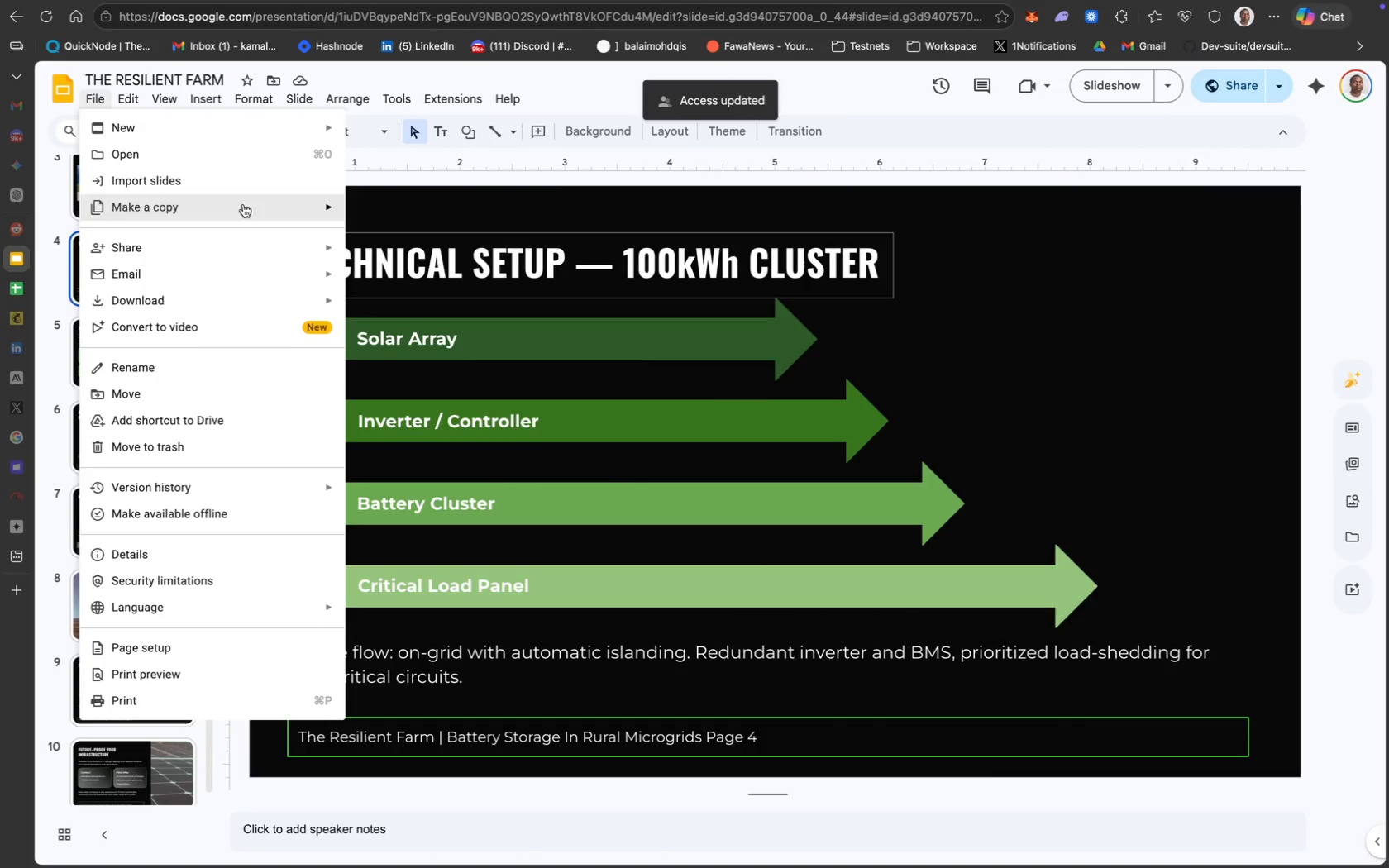 
left_click([441, 359])
 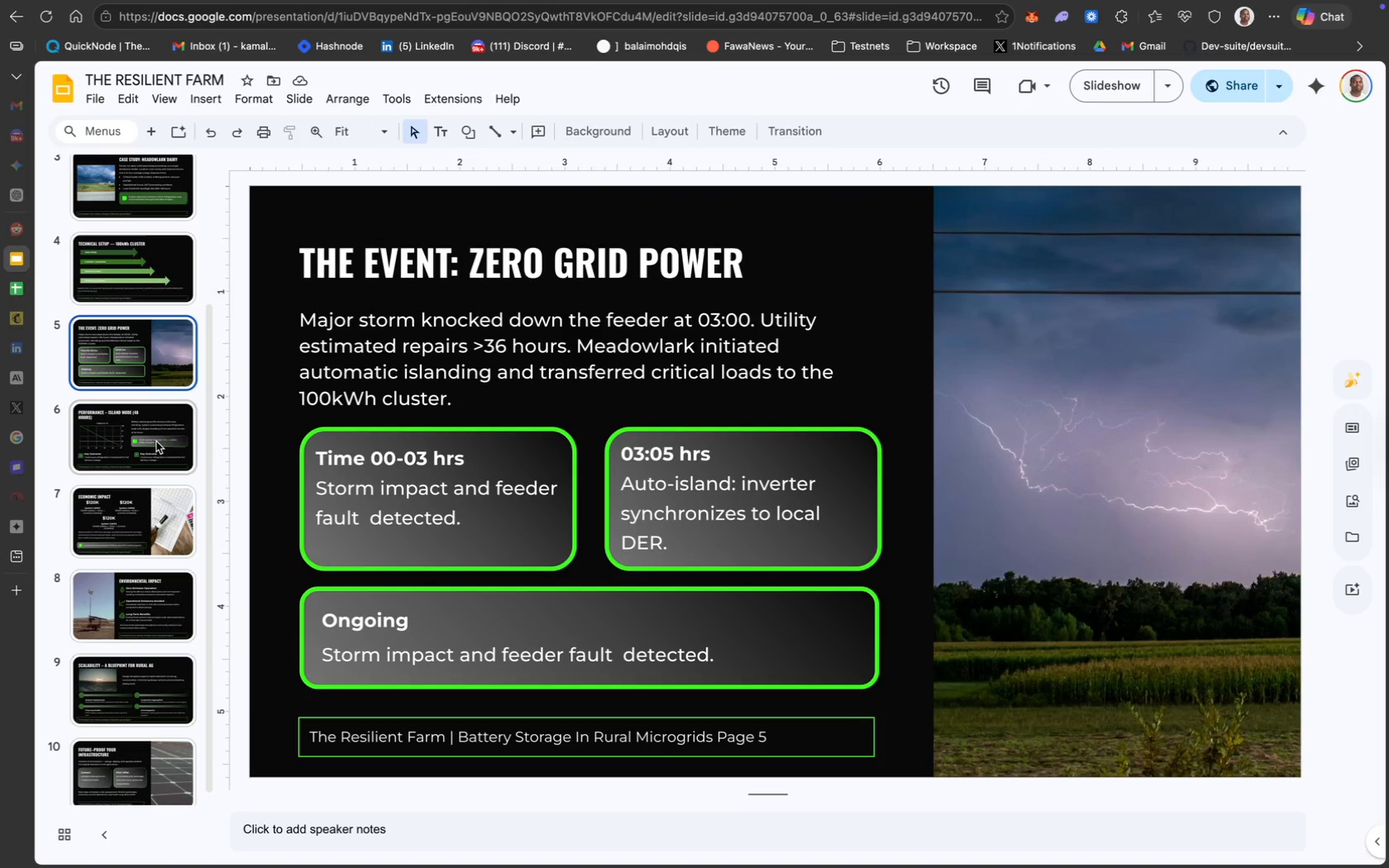 
wait(7.76)
 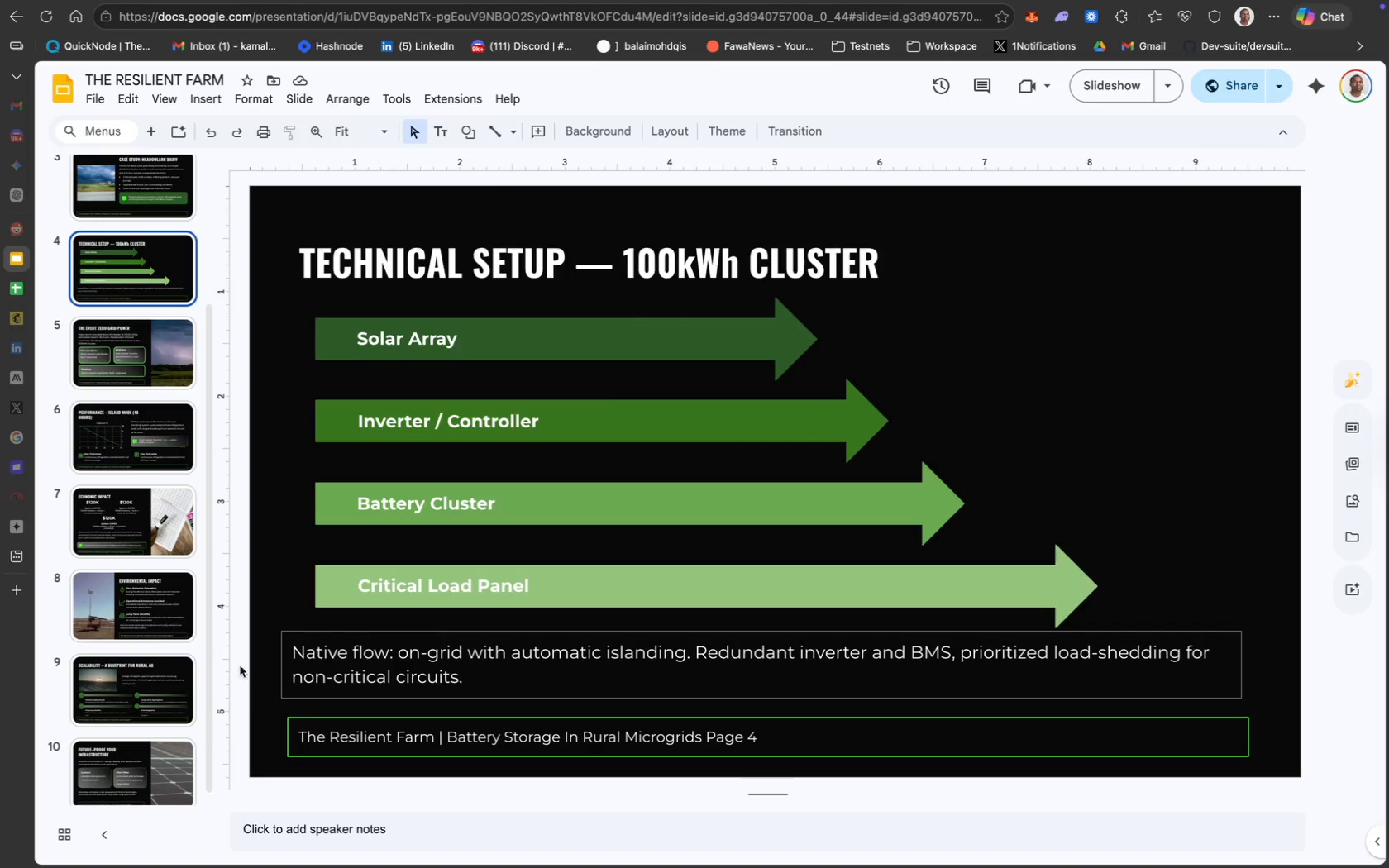 
mouse_move([413, 349])
 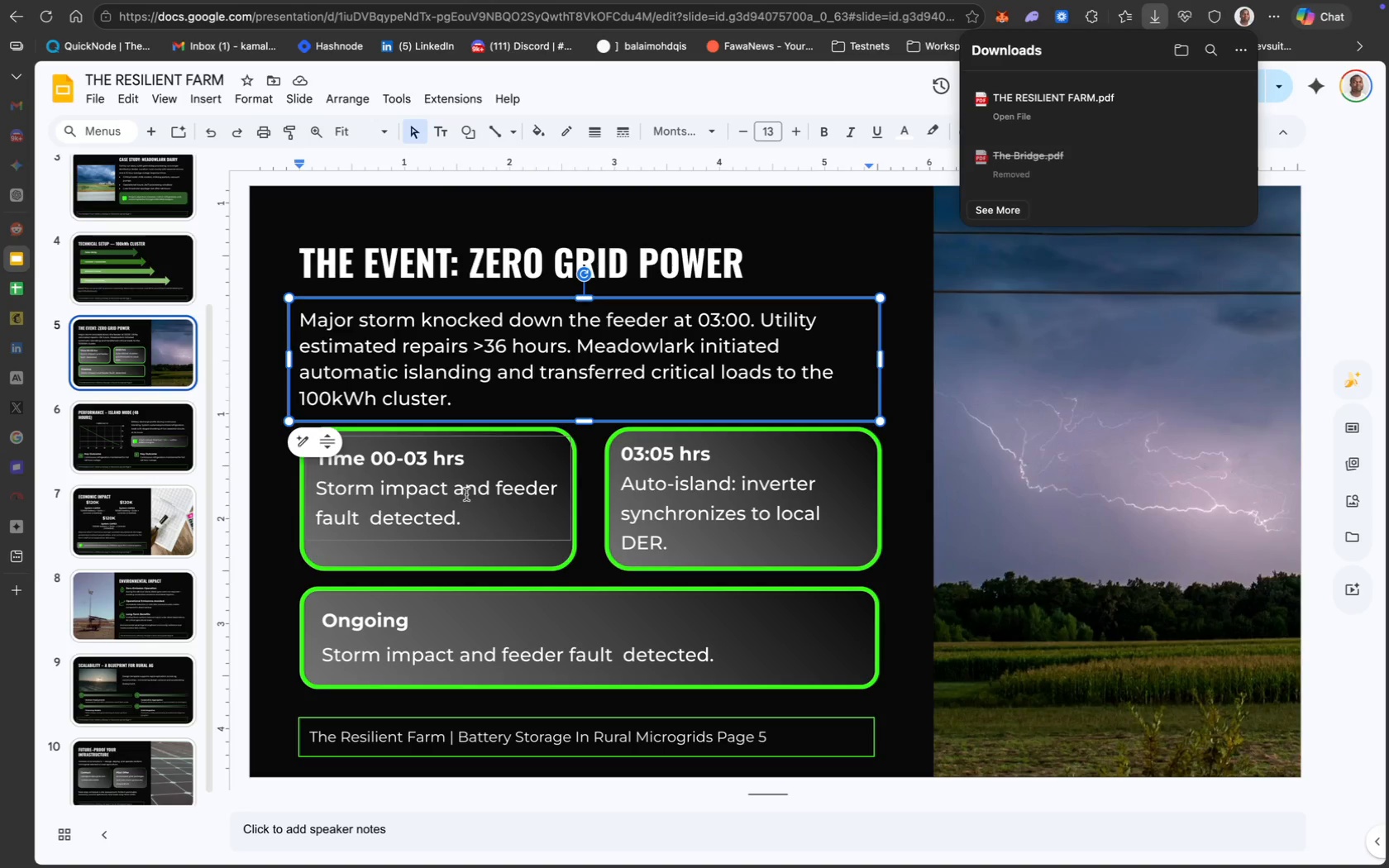 
wait(22.97)
 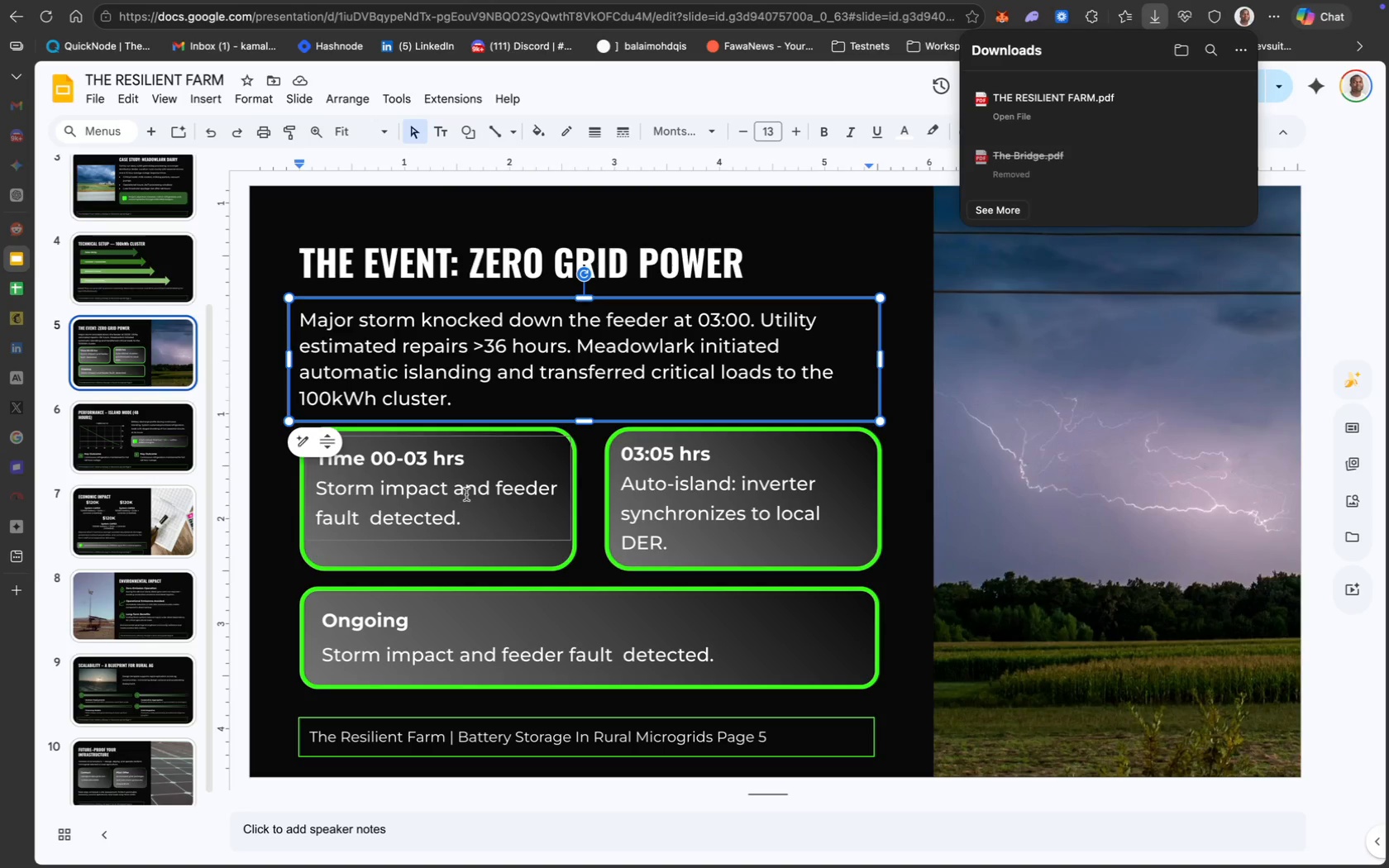 
left_click([159, 603])
 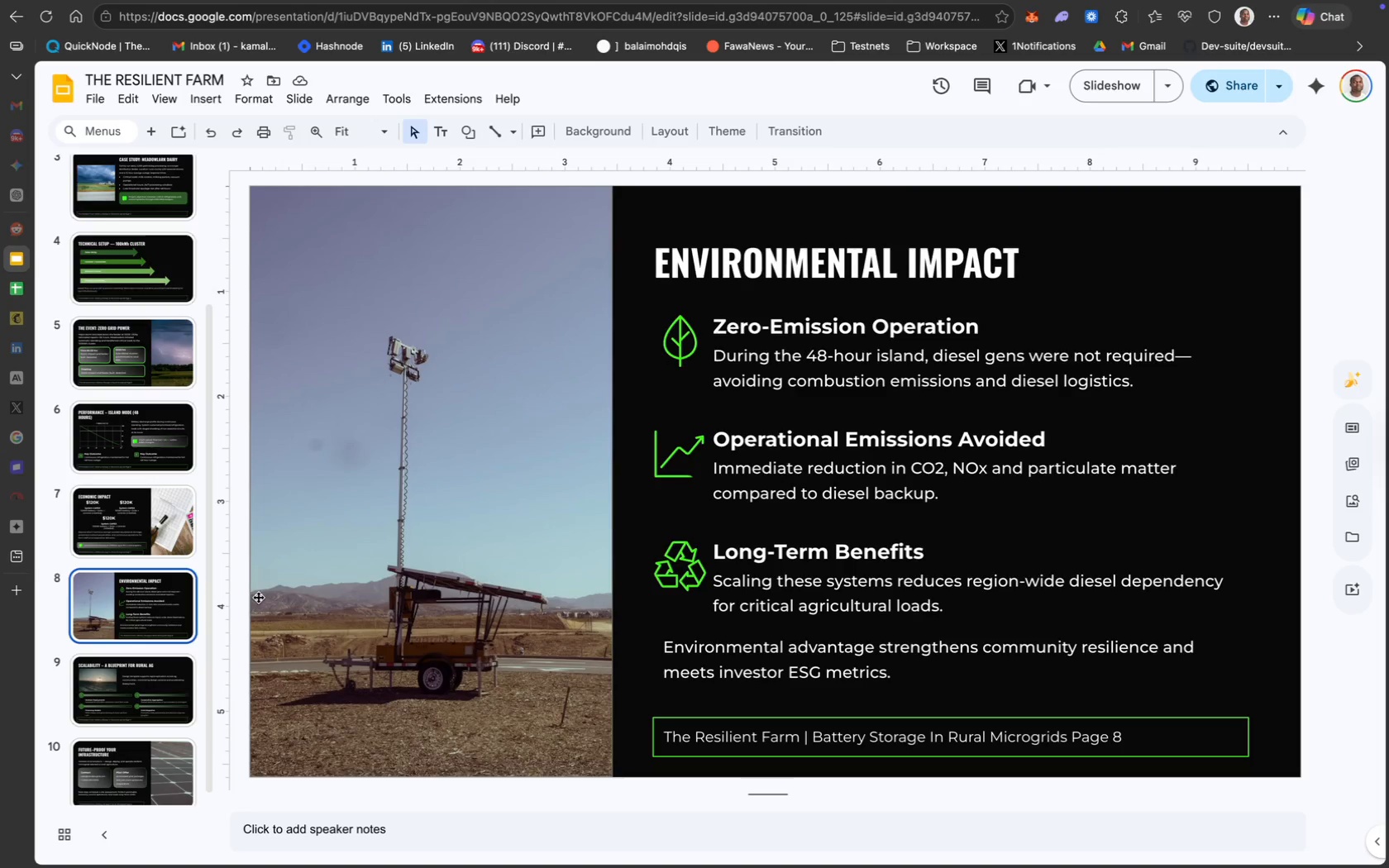 
wait(5.18)
 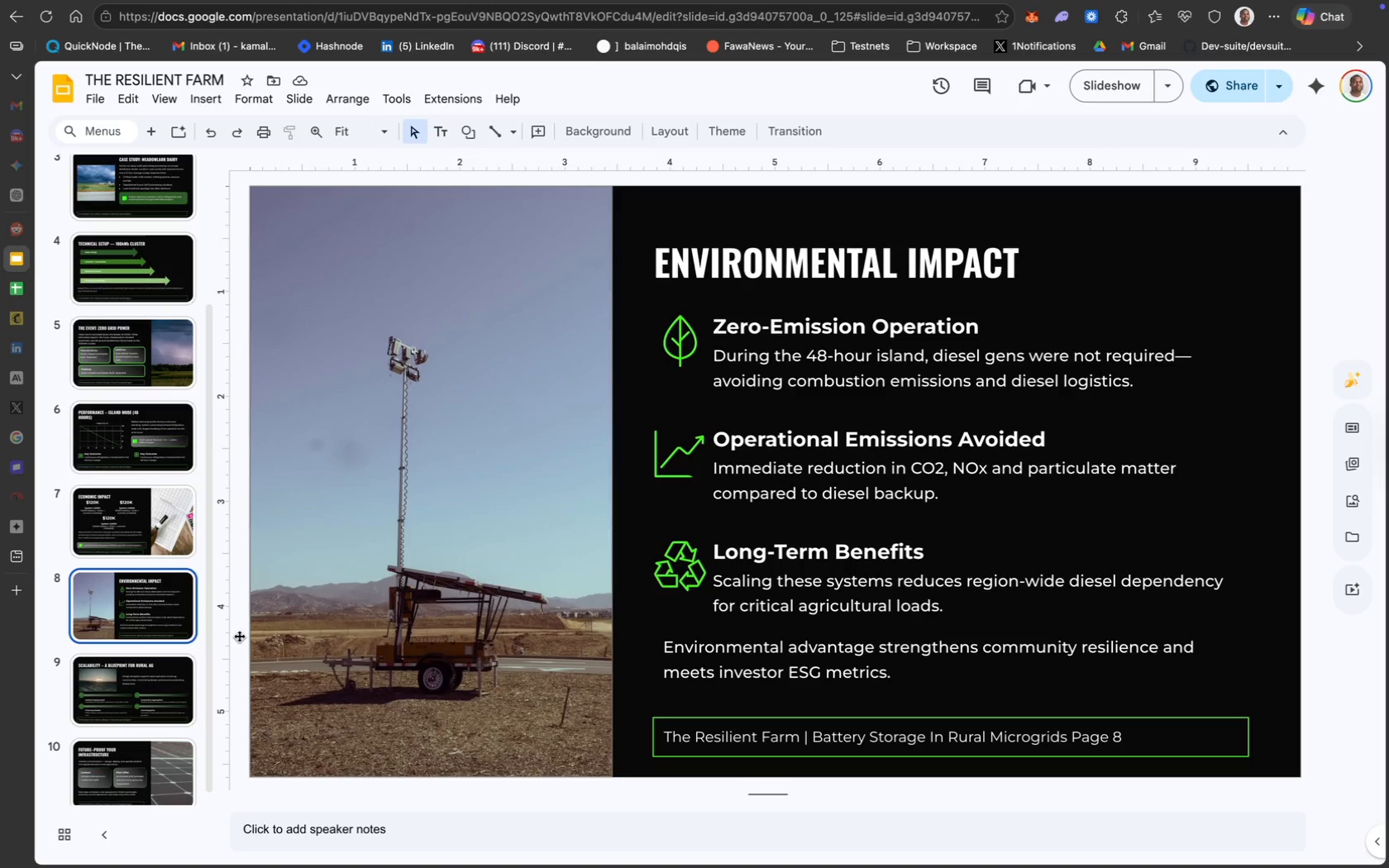 
left_click([152, 699])
 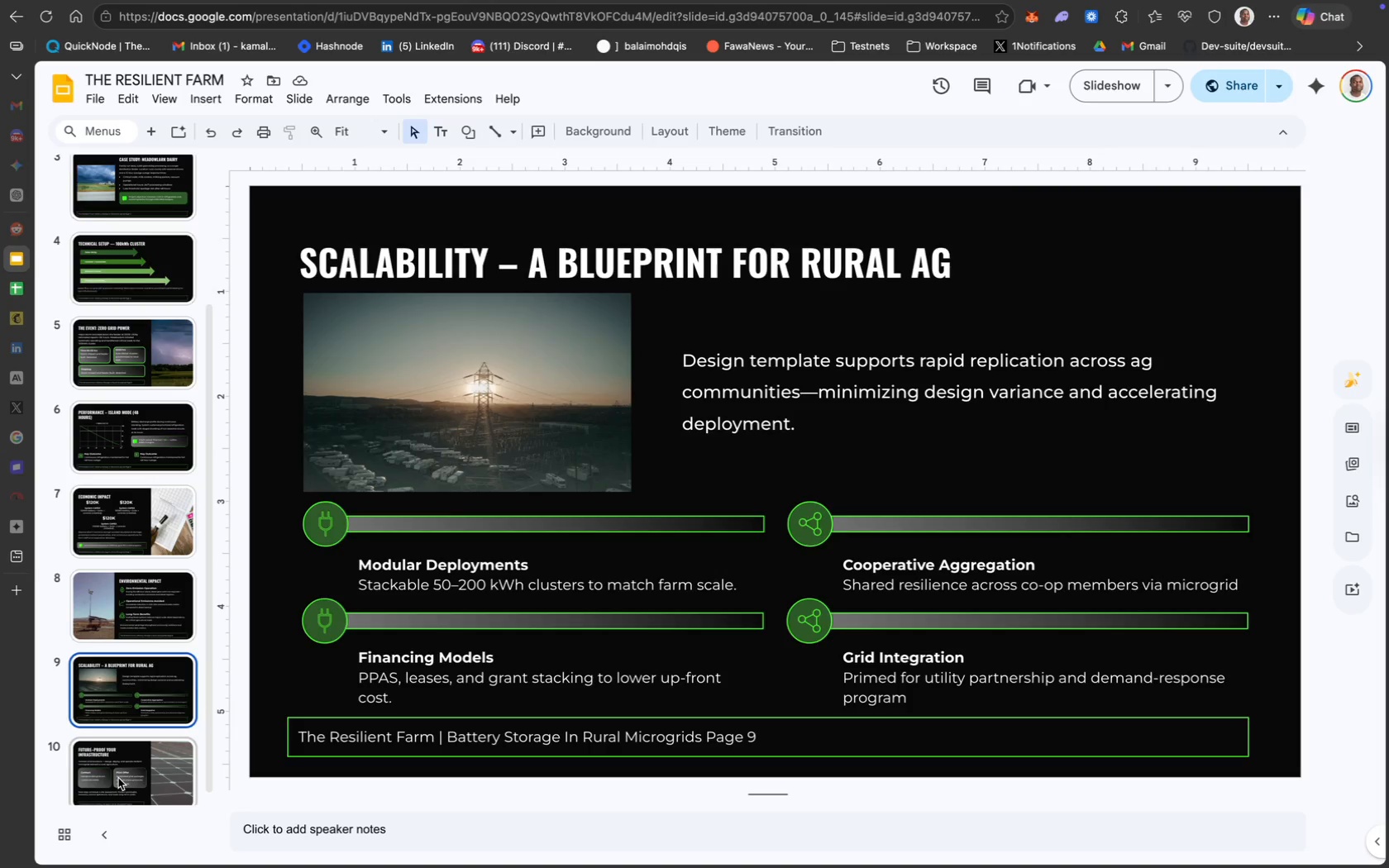 
wait(9.48)
 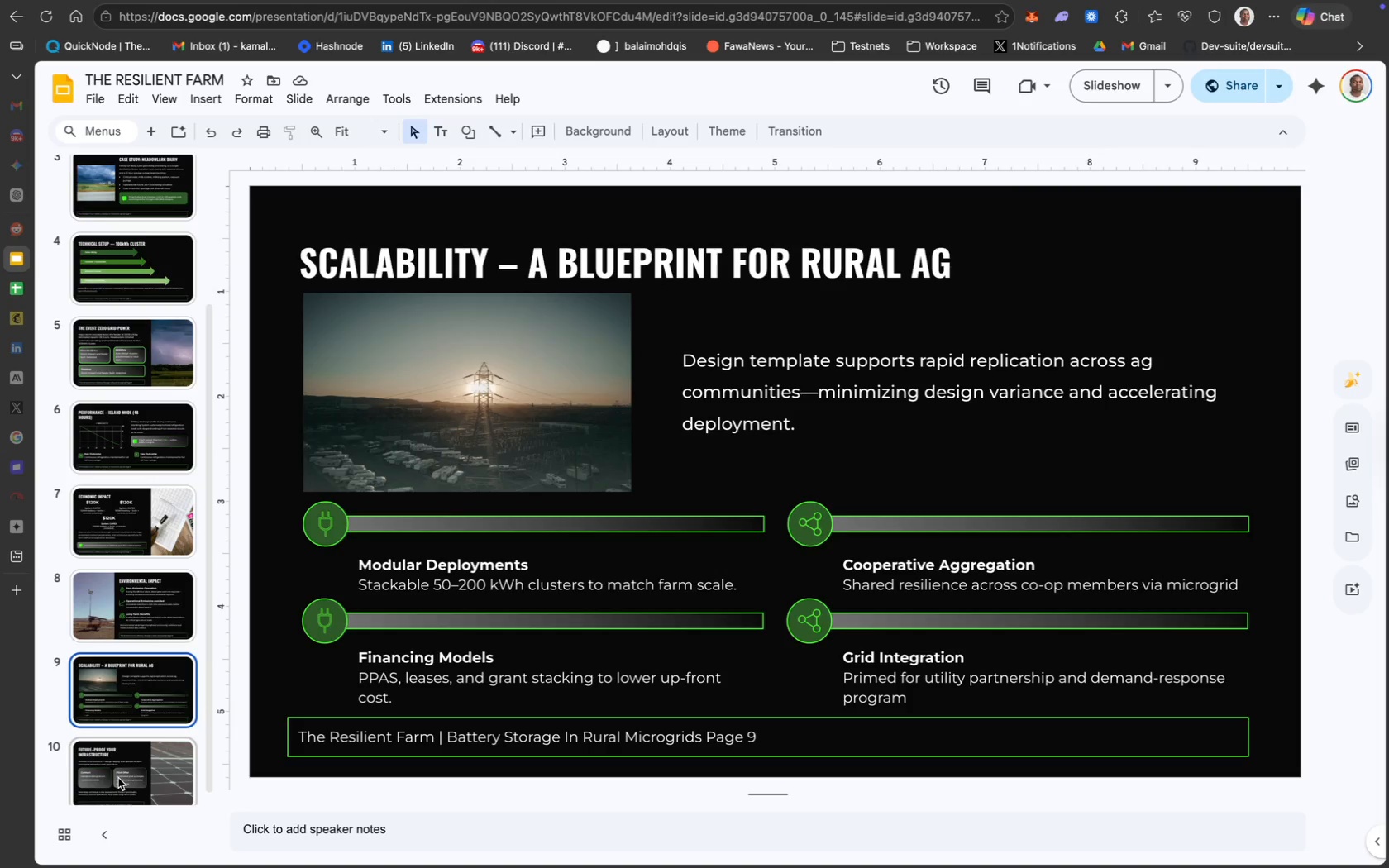 
left_click([578, 523])
 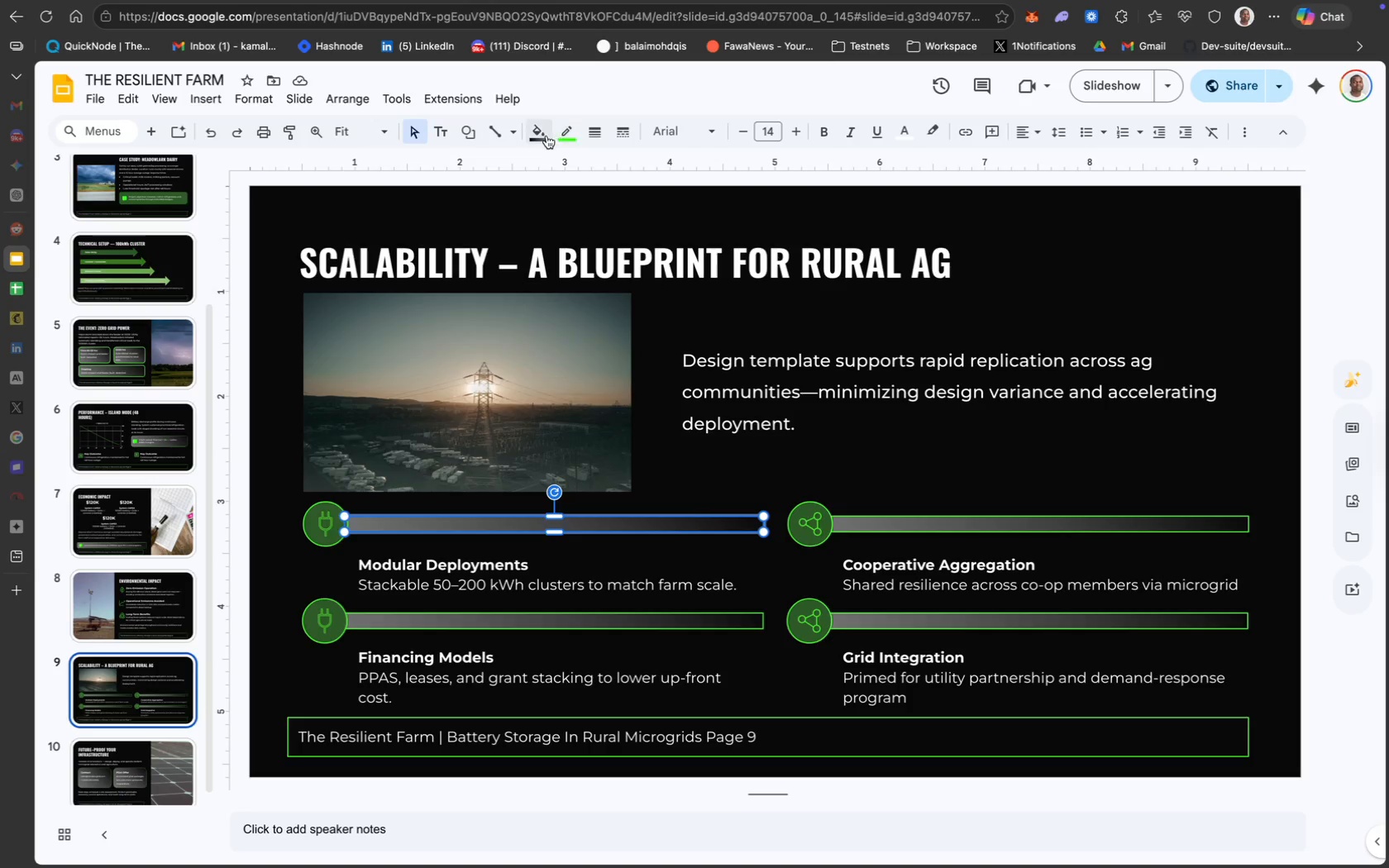 
left_click([546, 136])
 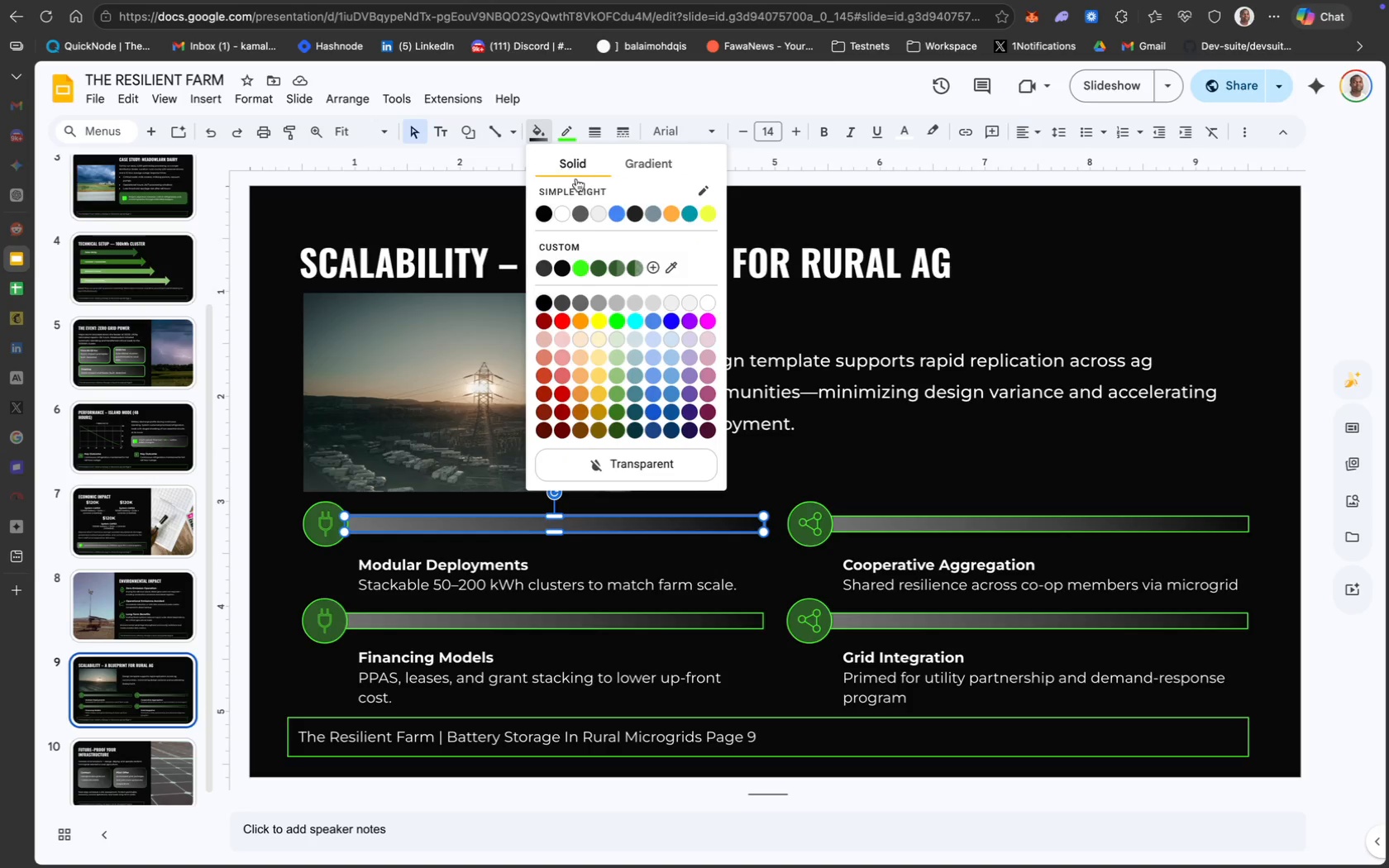 
left_click([565, 266])
 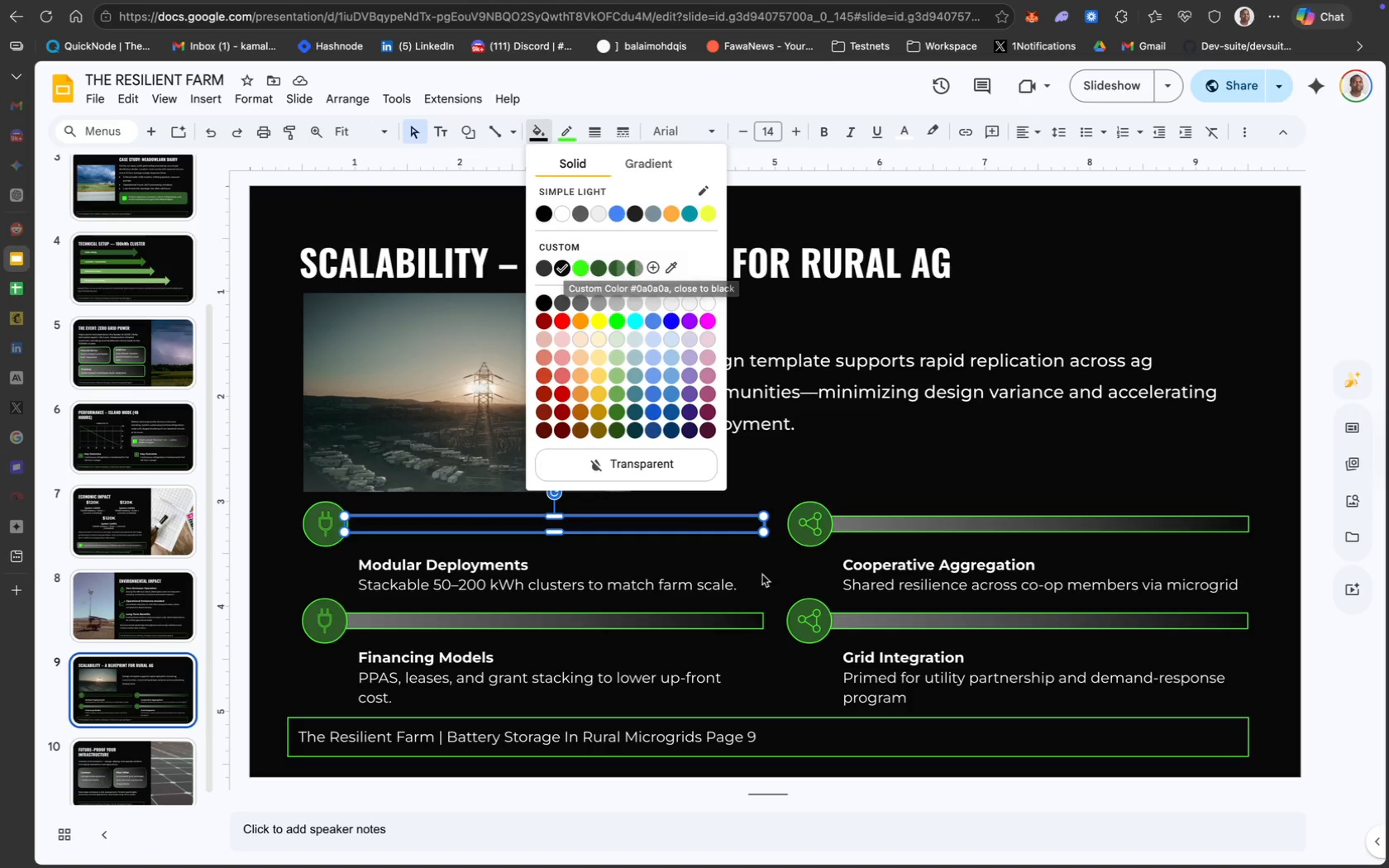 
wait(12.01)
 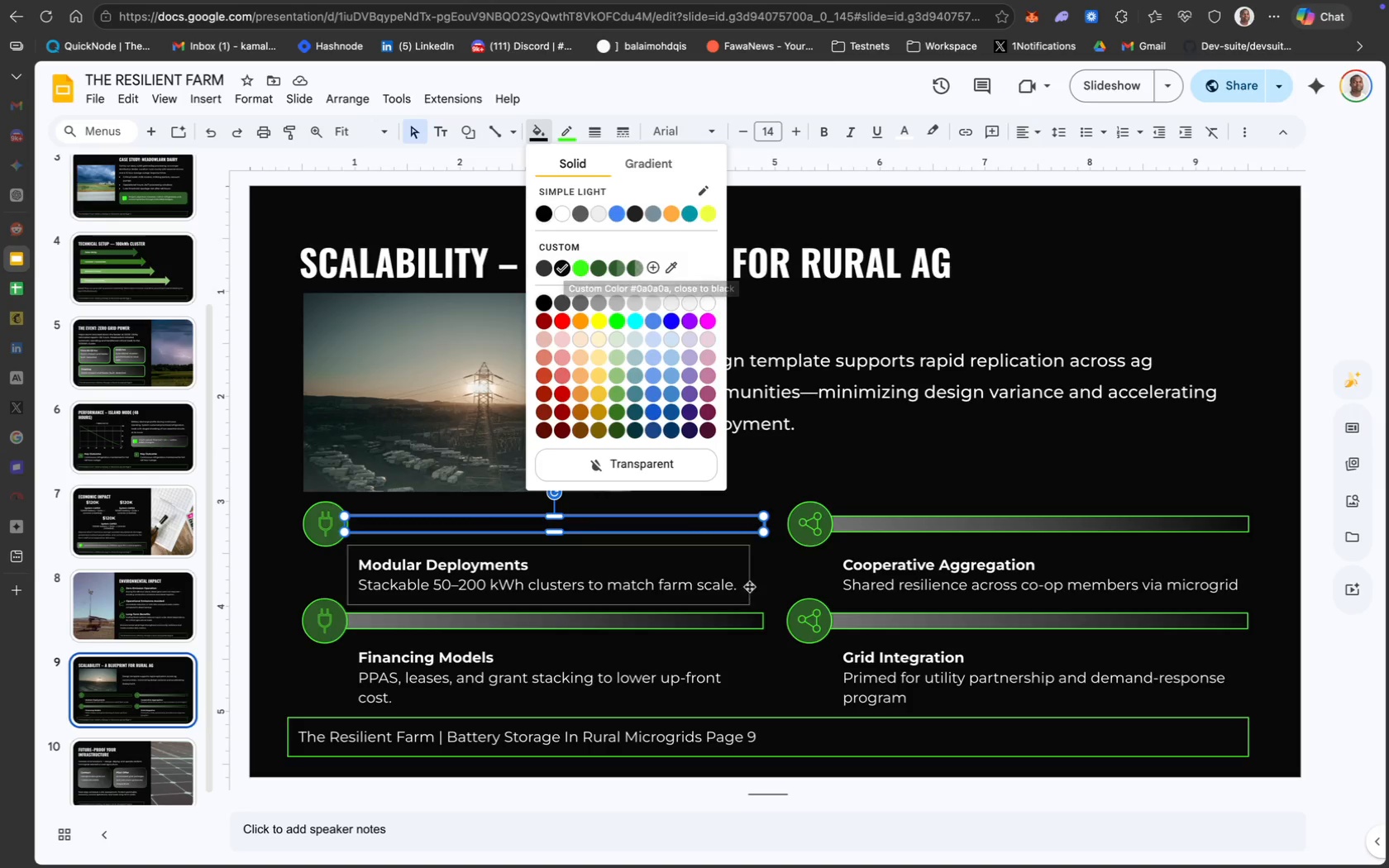 
key(Meta+Z)
 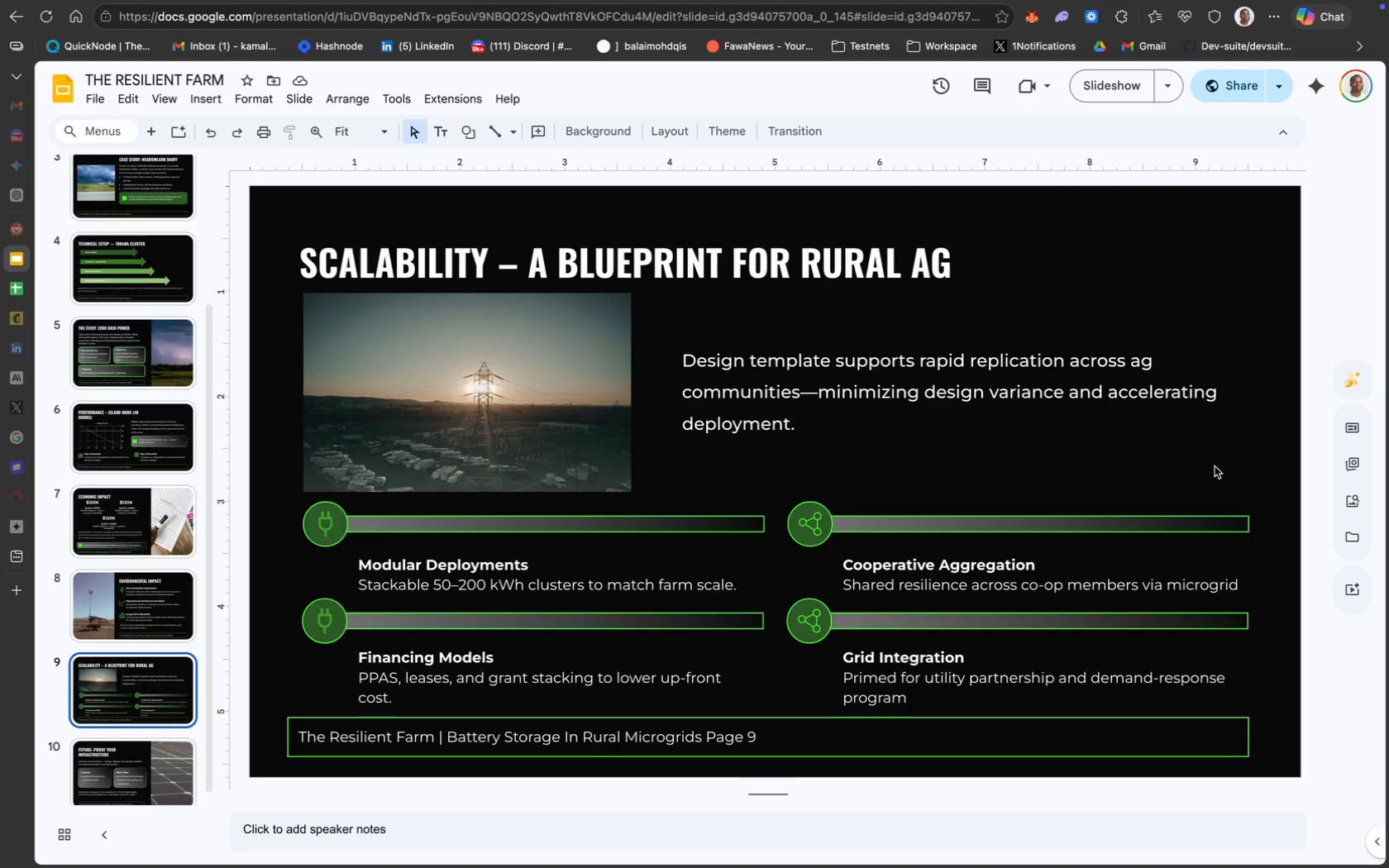 
wait(24.28)
 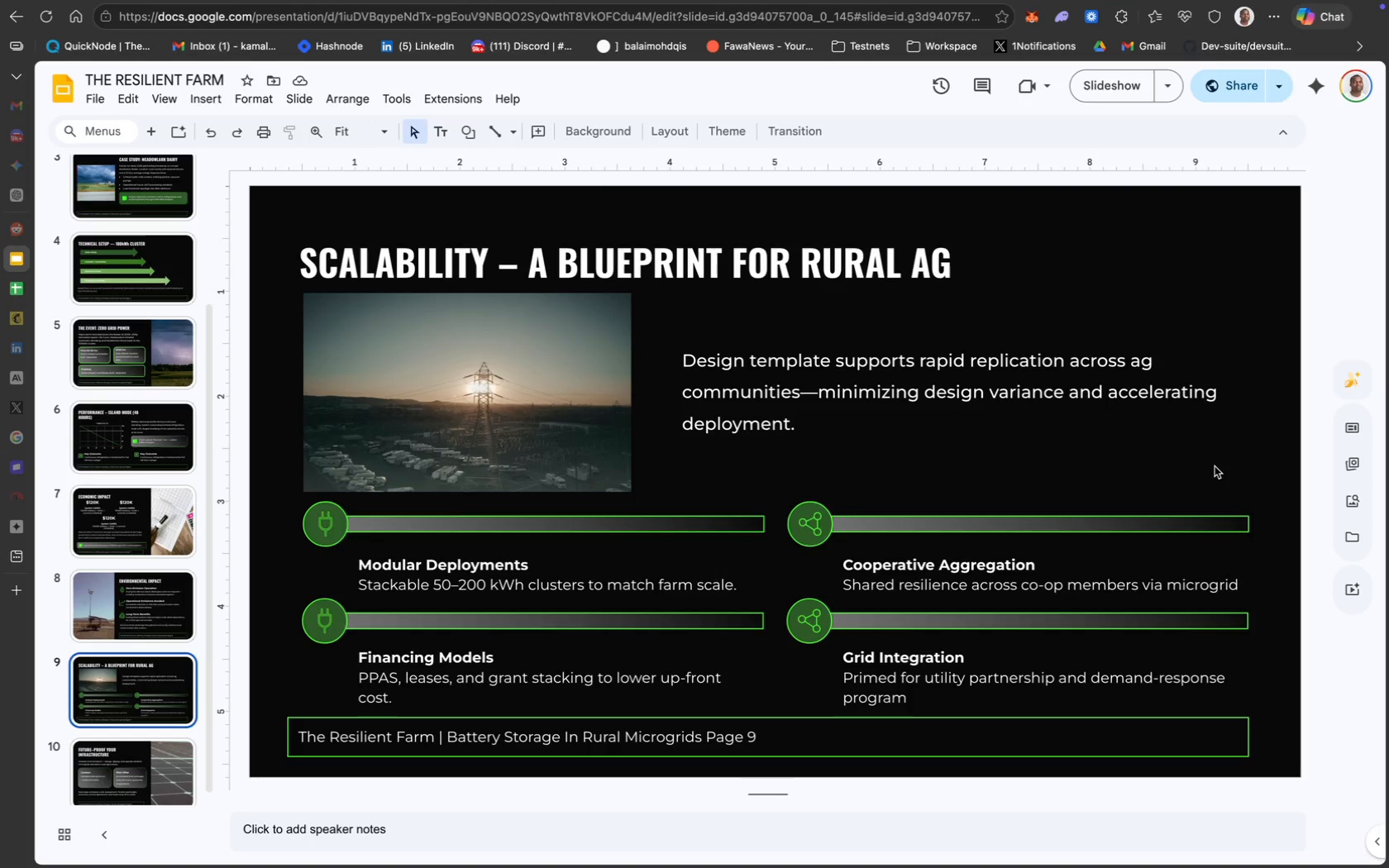 
left_click([150, 535])
 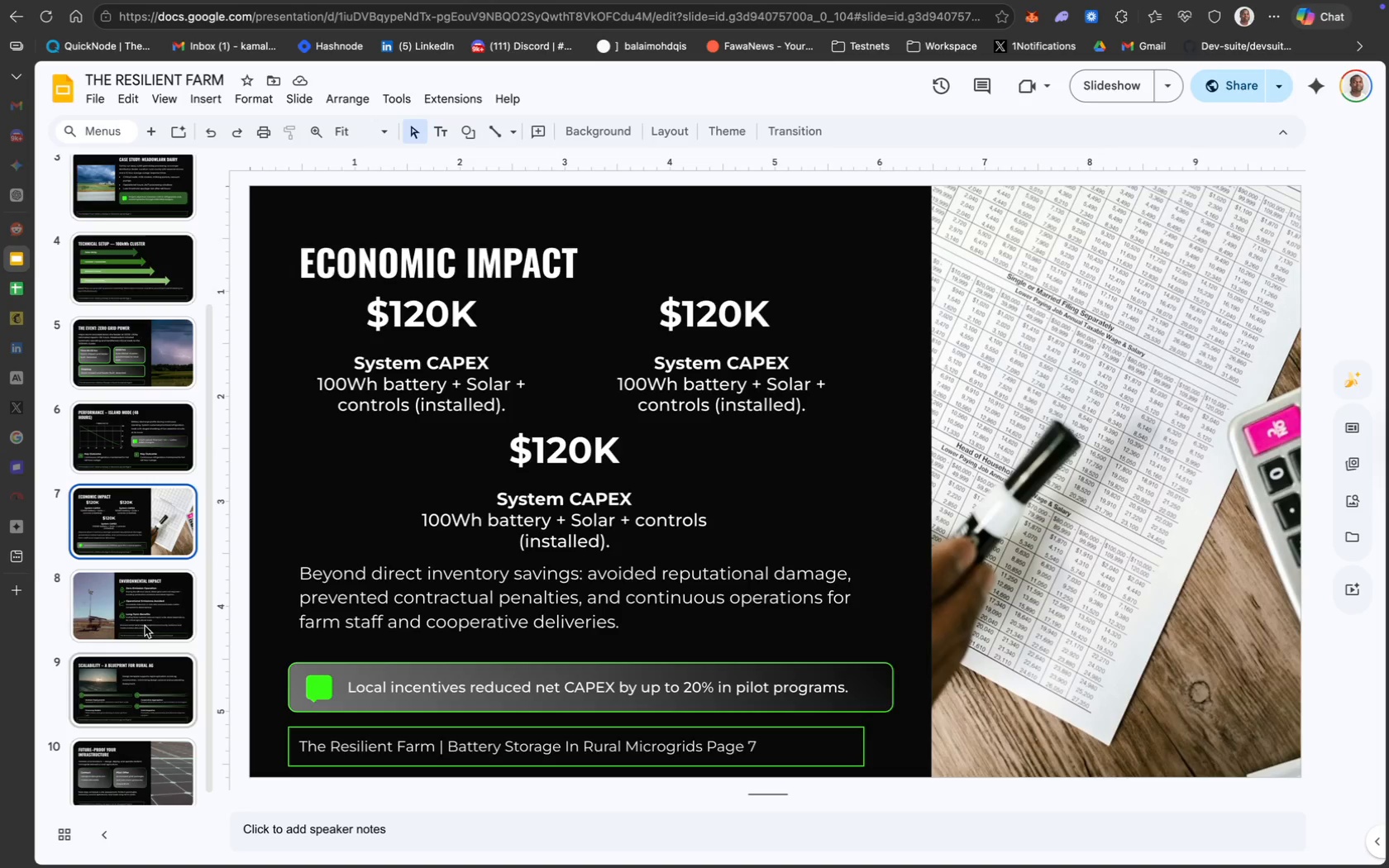 
left_click([137, 606])
 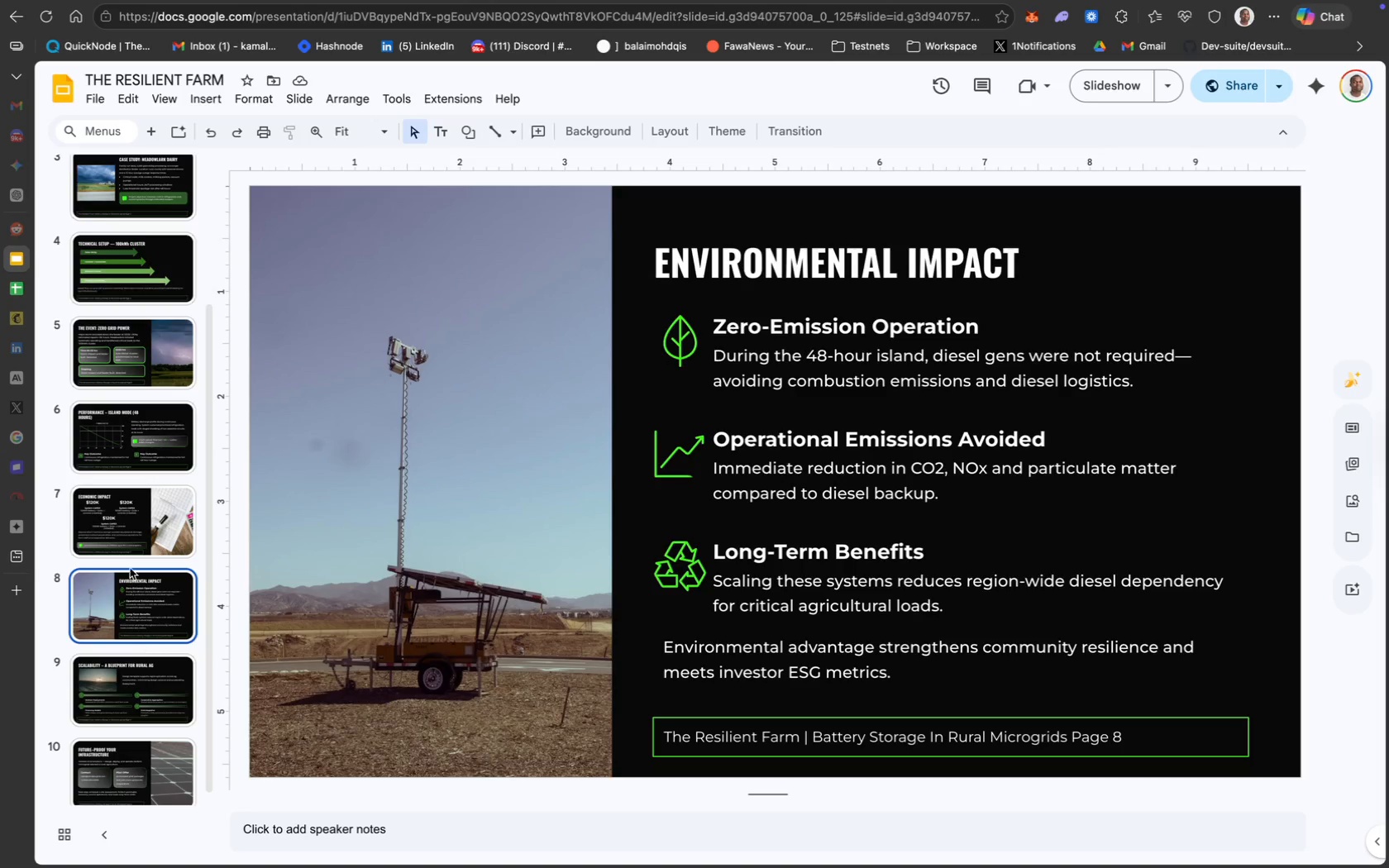 
left_click([133, 527])
 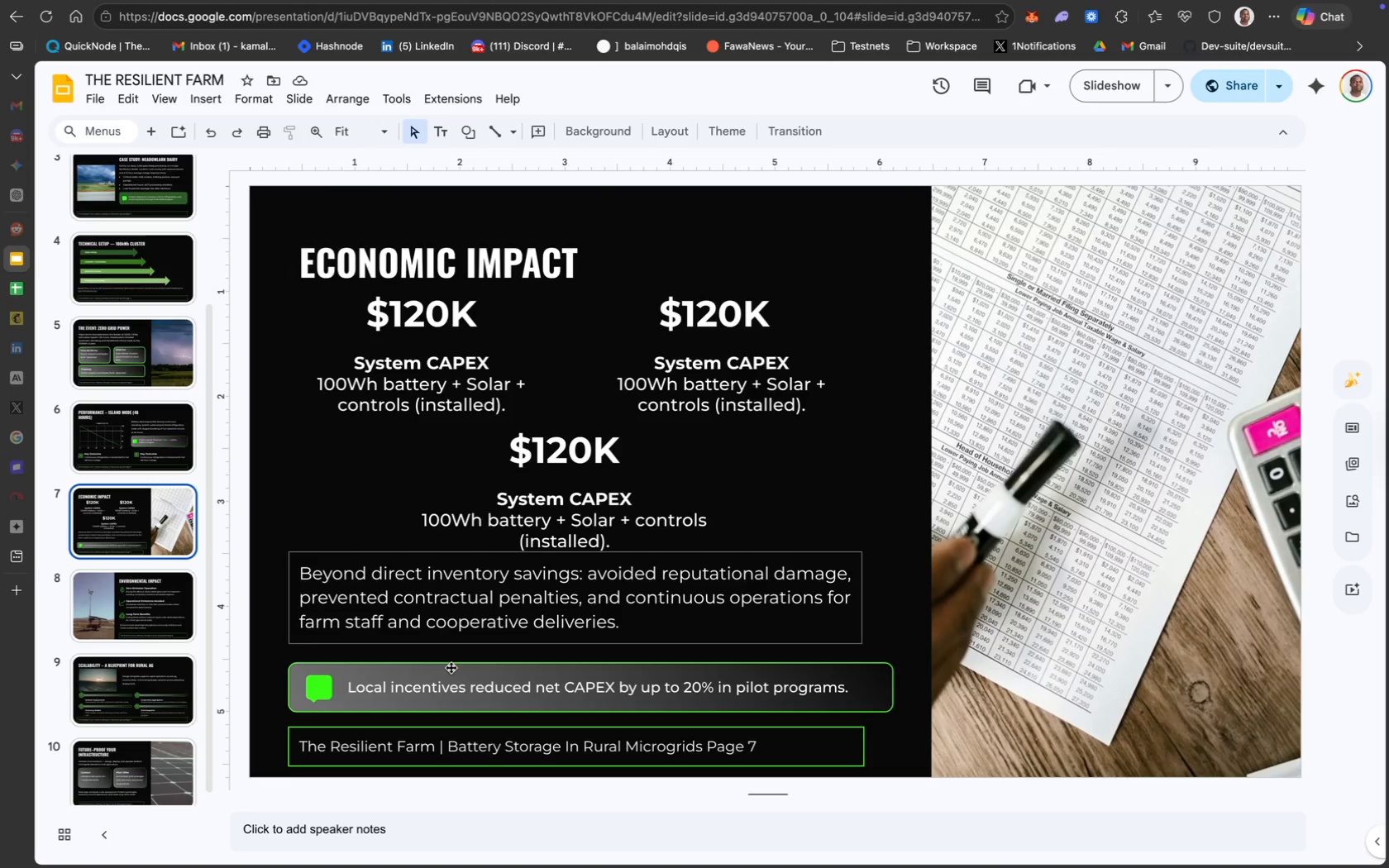 
left_click([452, 667])
 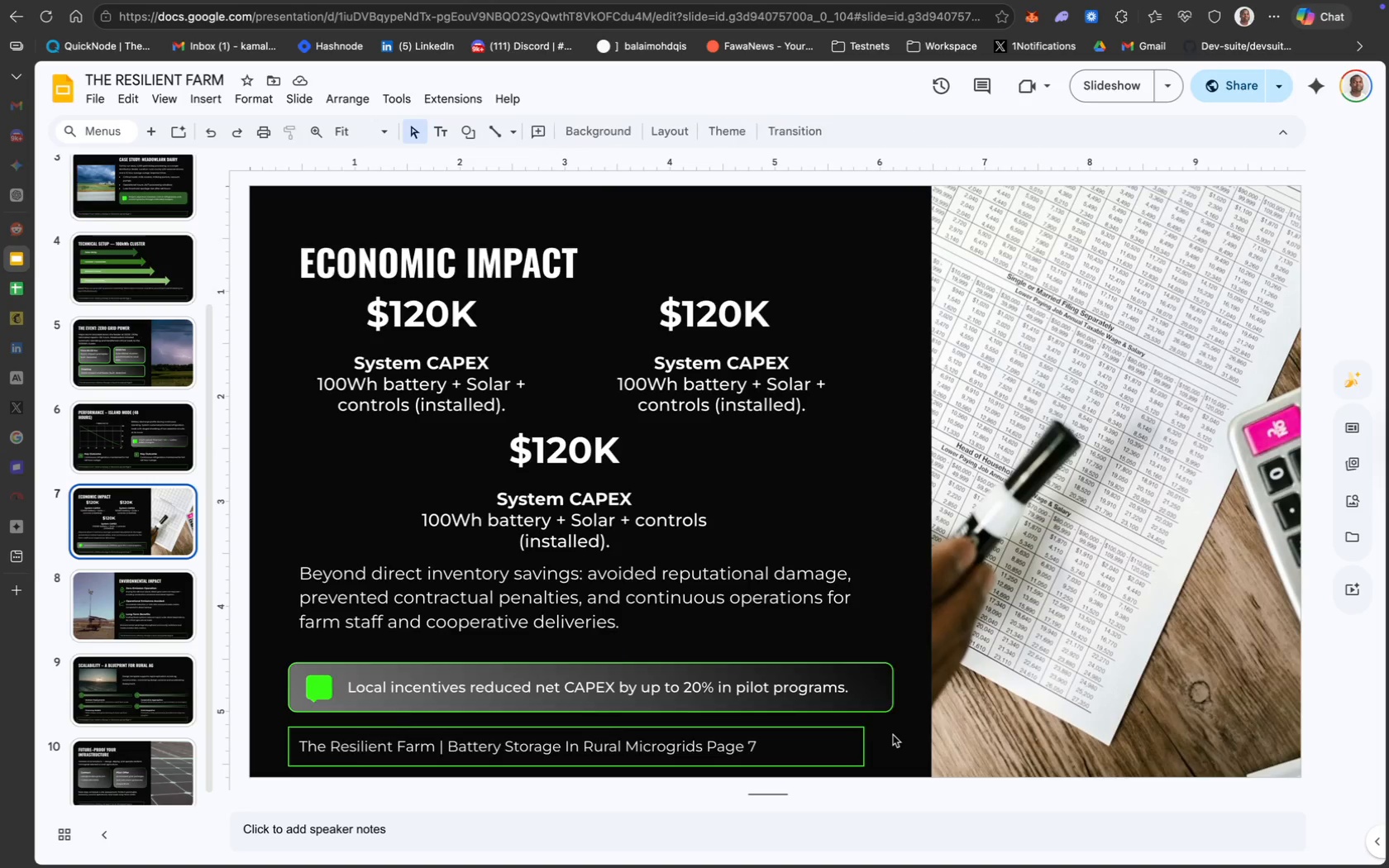 
left_click_drag(start_coordinate=[908, 708], to_coordinate=[721, 667])
 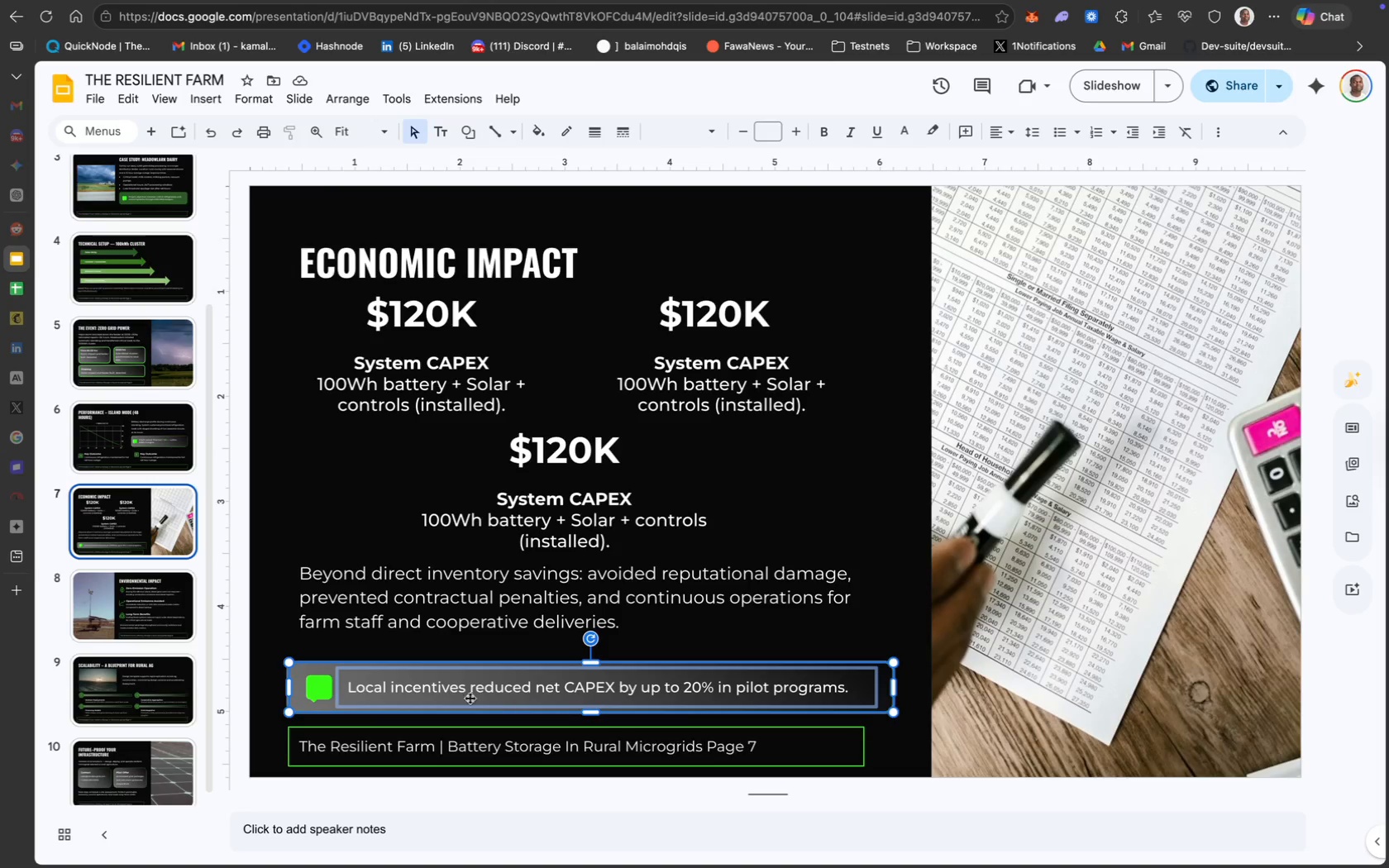 
hold_key(key=ShiftLeft, duration=1.08)
left_click([317, 690])
 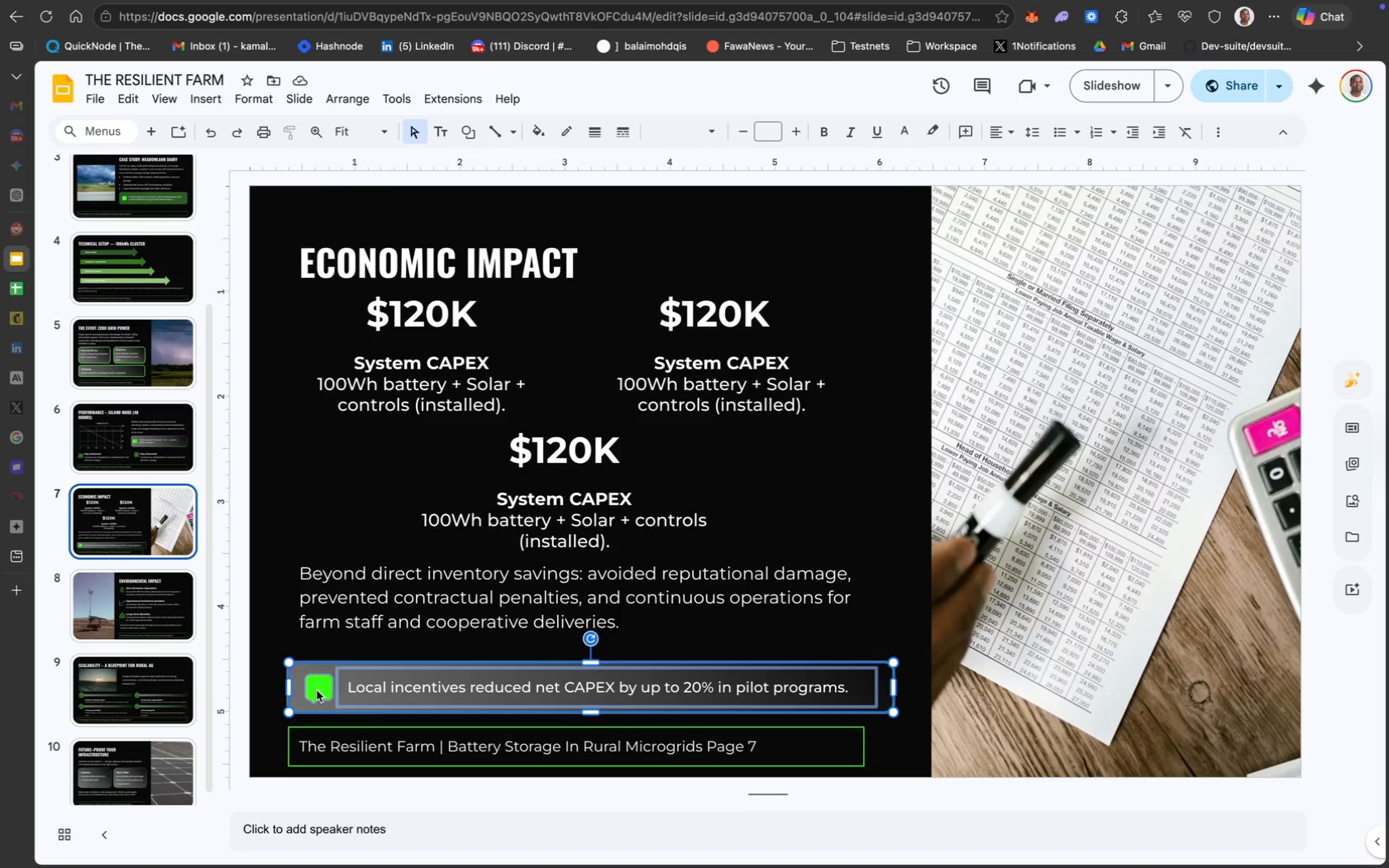 
key(ArrowUp)
 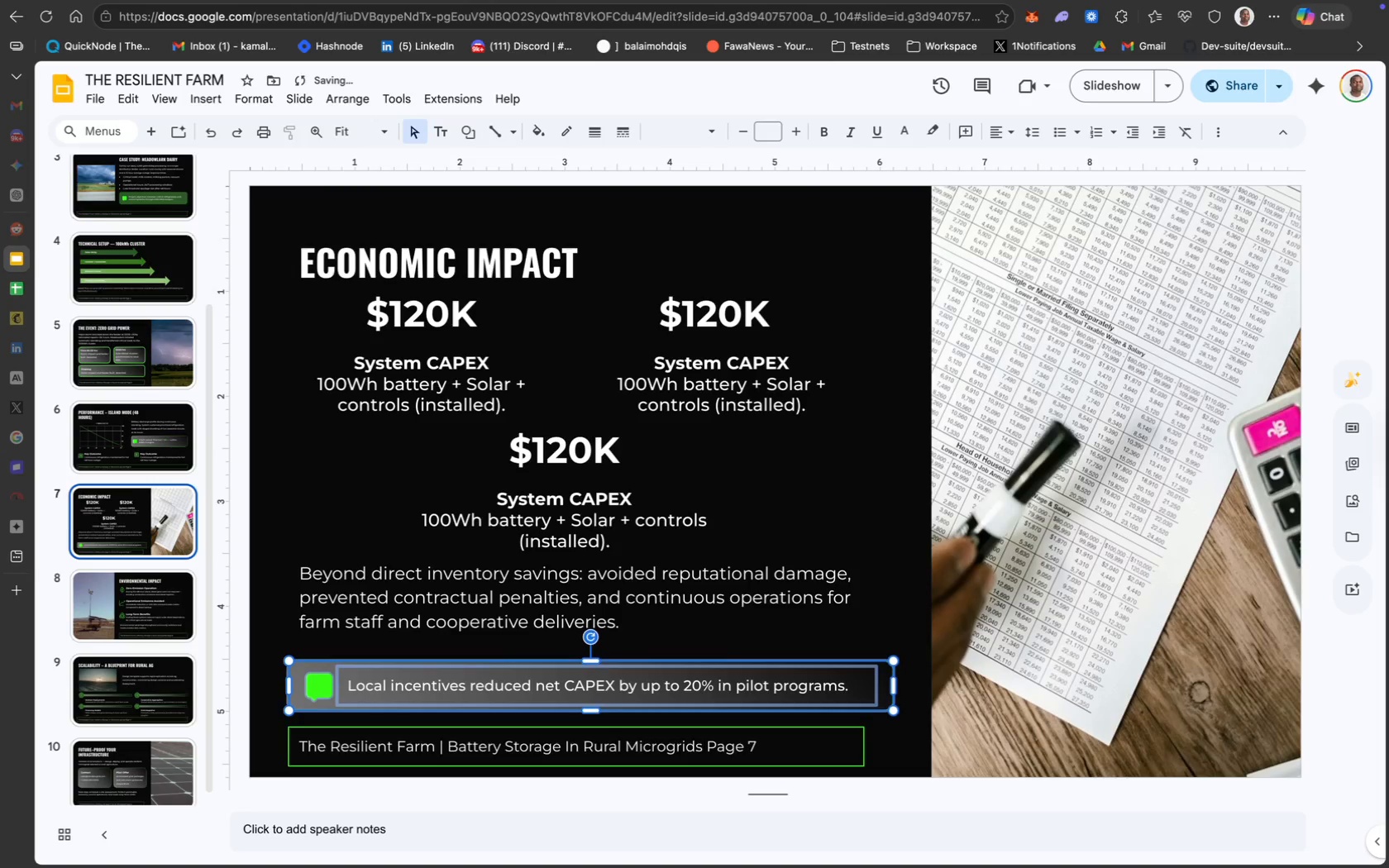 
key(ArrowUp)
 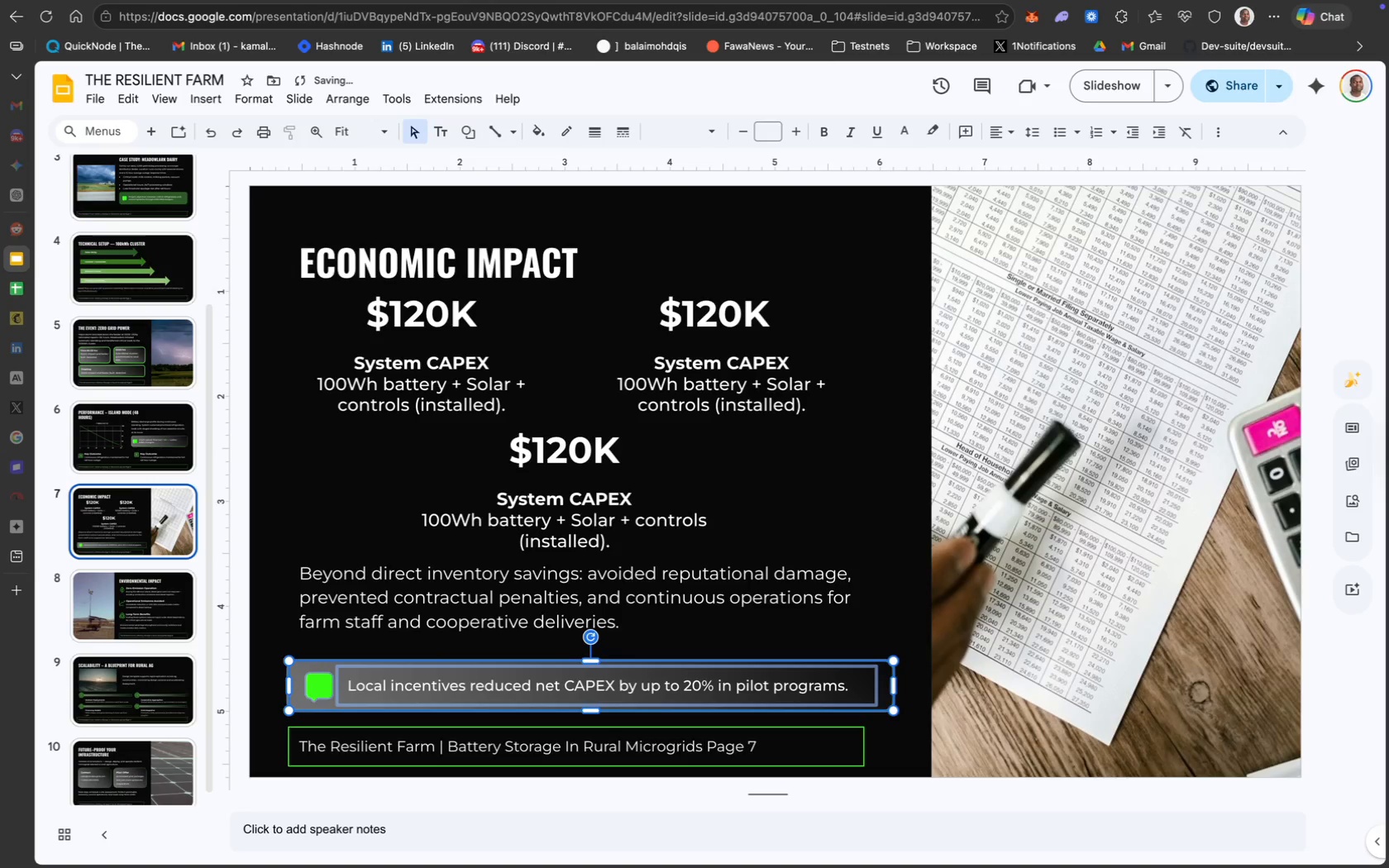 
key(ArrowUp)
 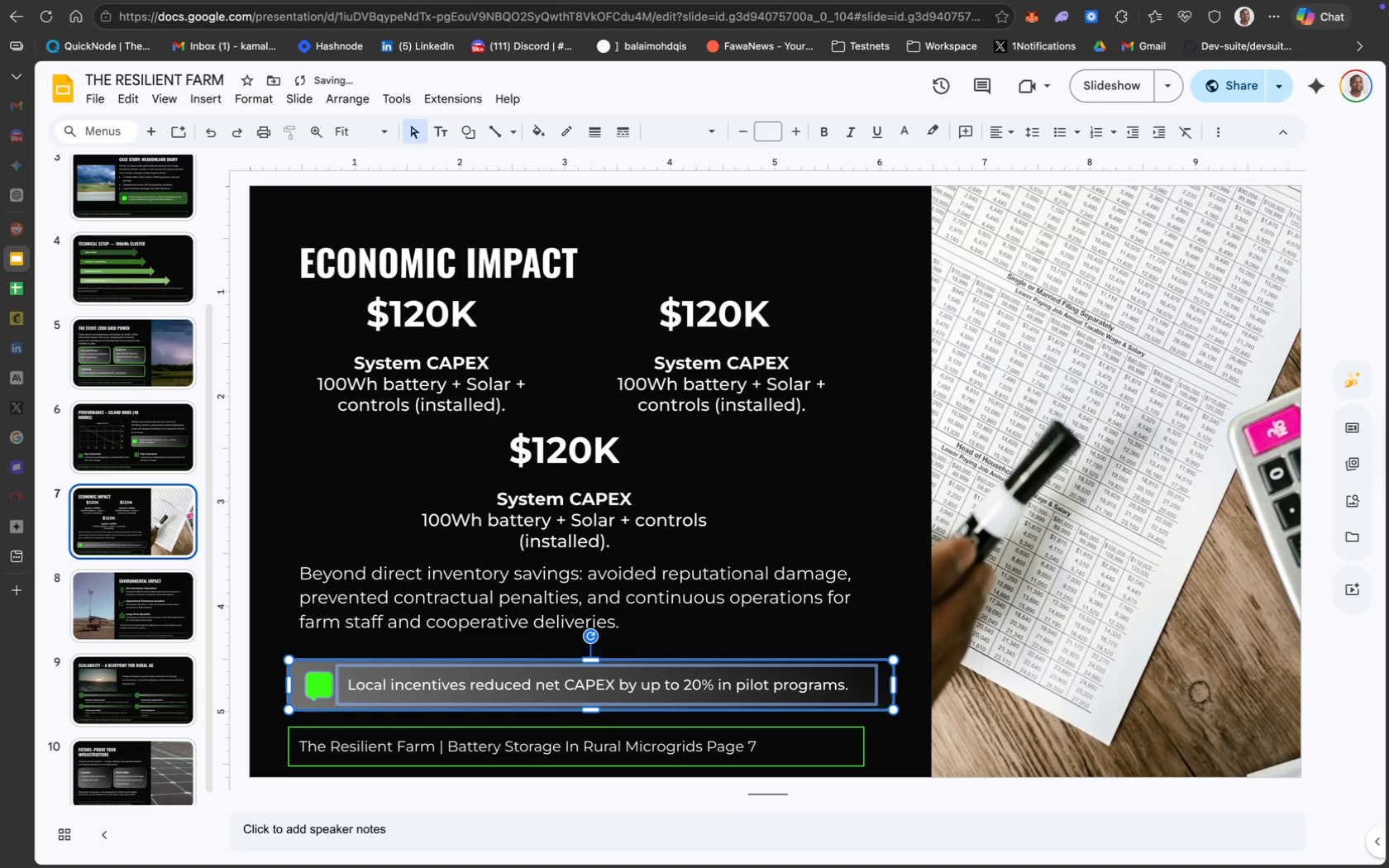 
key(ArrowUp)
 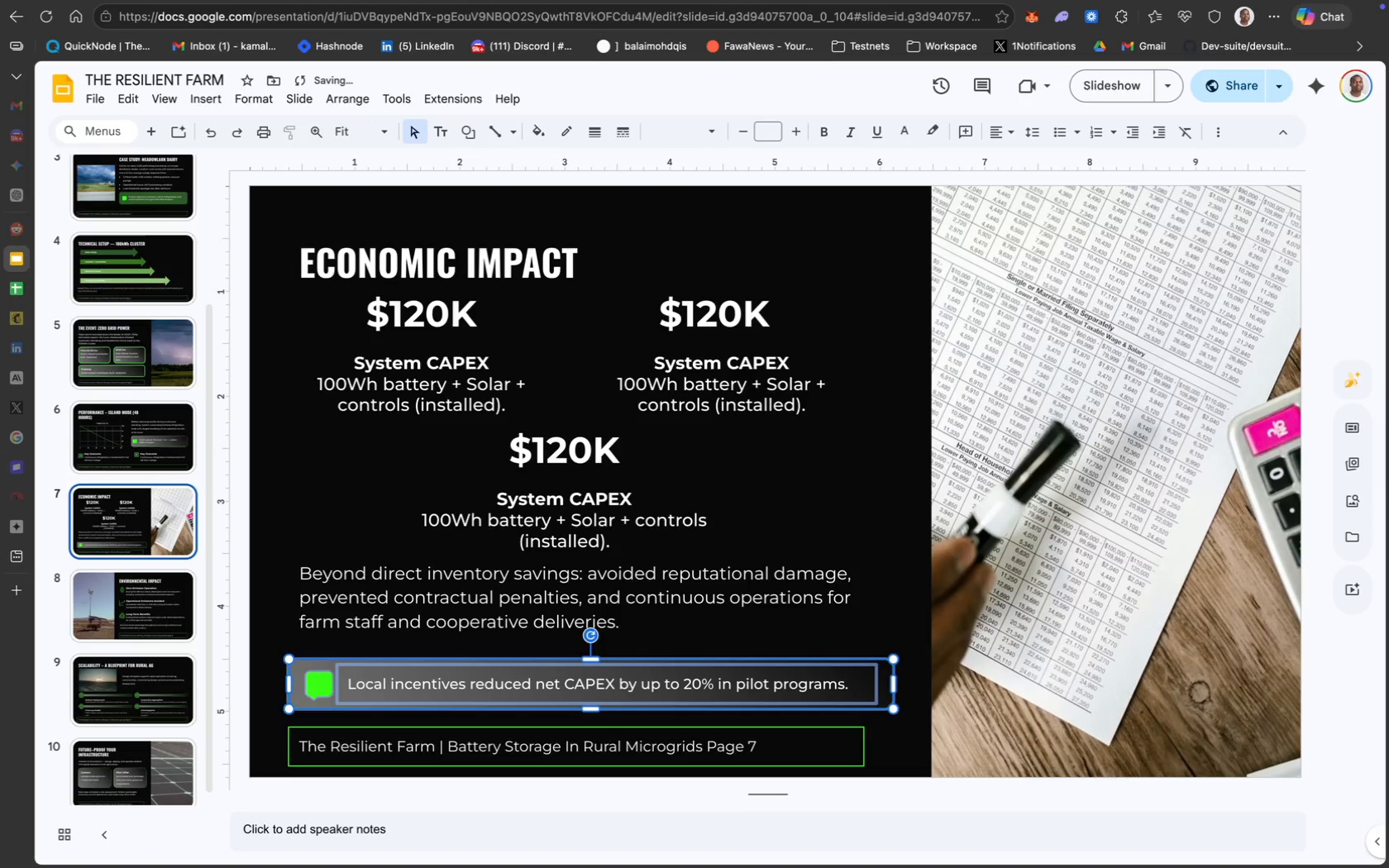 
key(ArrowUp)
 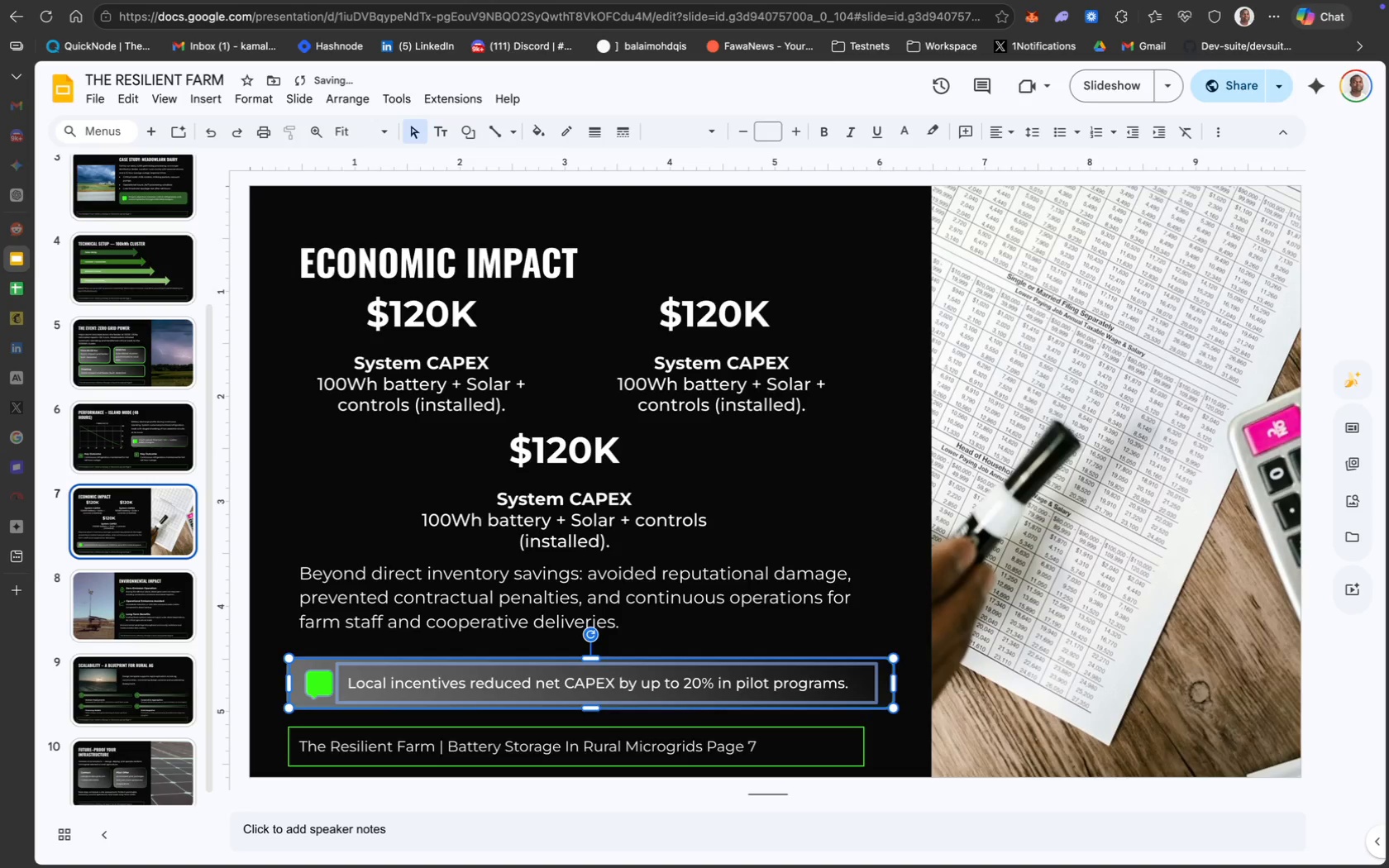 
key(ArrowUp)
 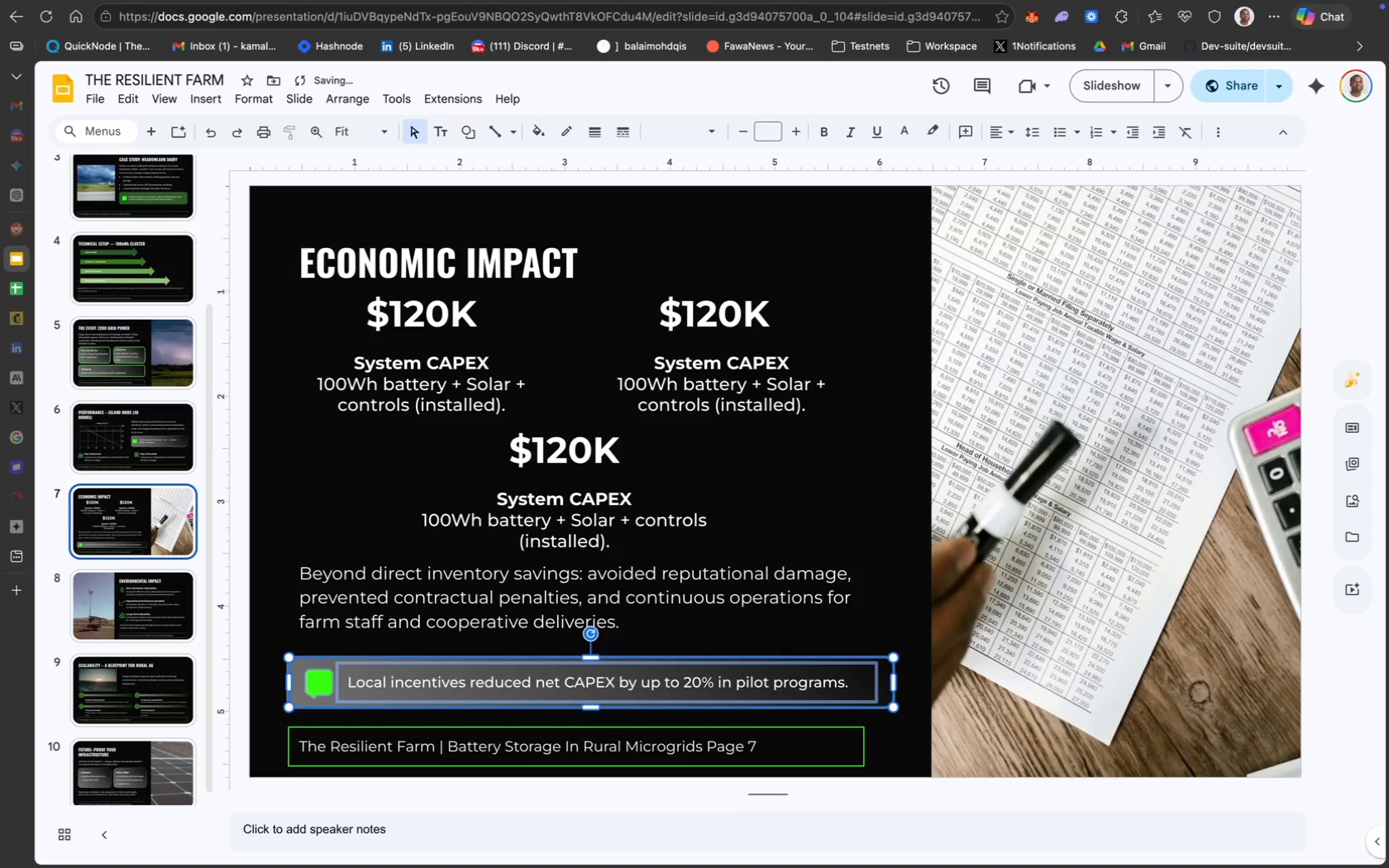 
key(ArrowUp)
 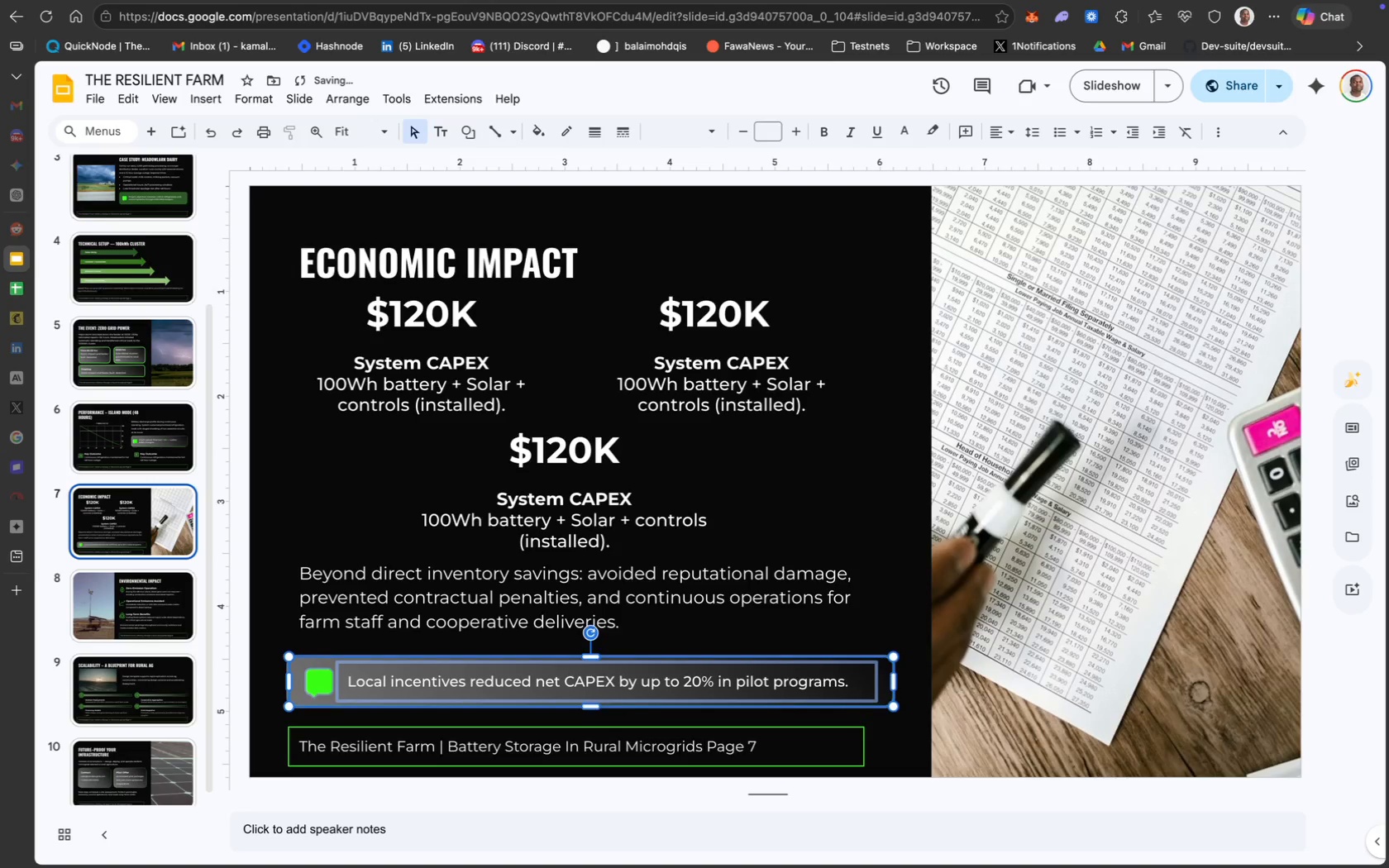 
key(ArrowUp)
 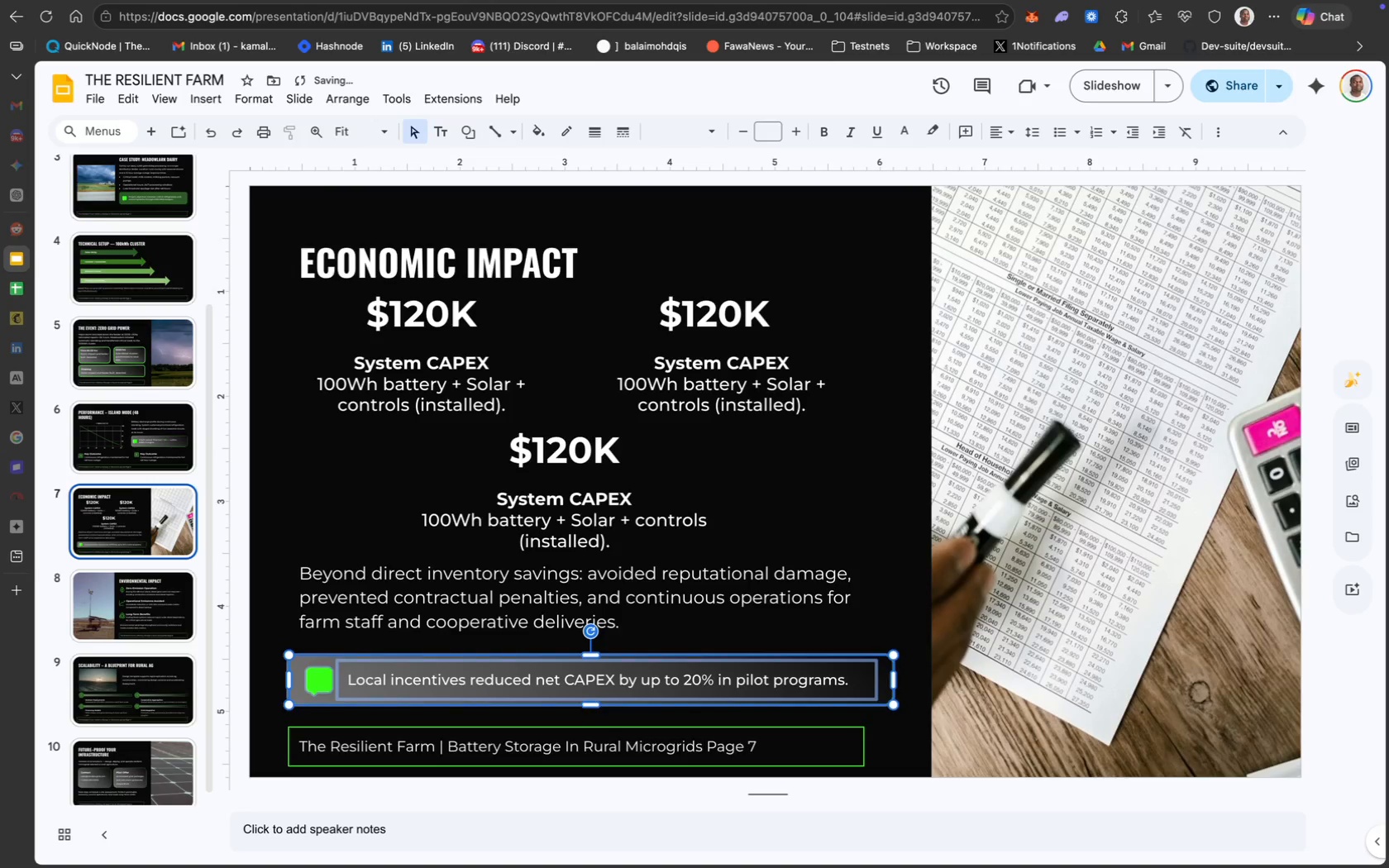 
key(ArrowUp)
 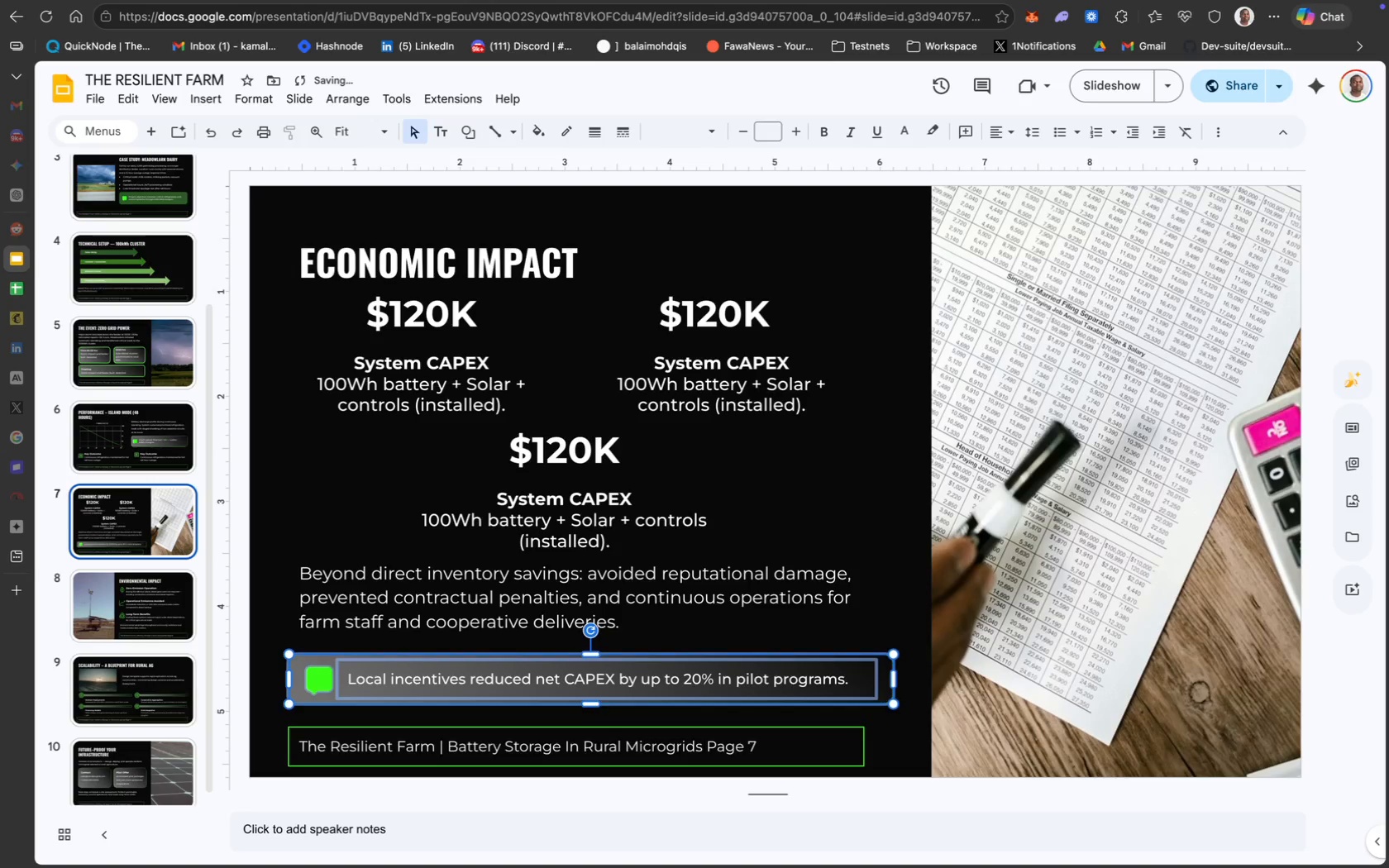 
key(ArrowUp)
 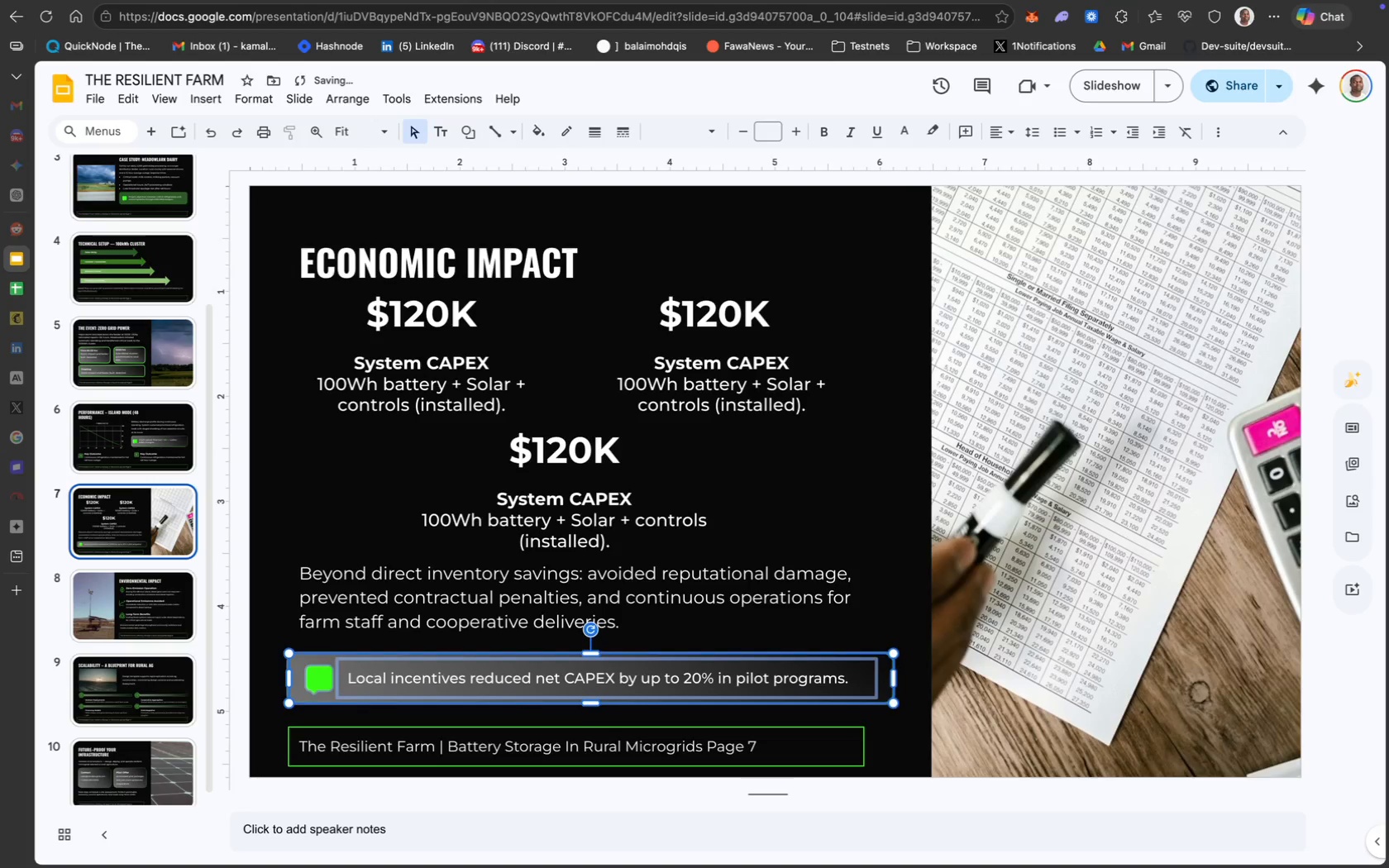 
key(ArrowUp)
 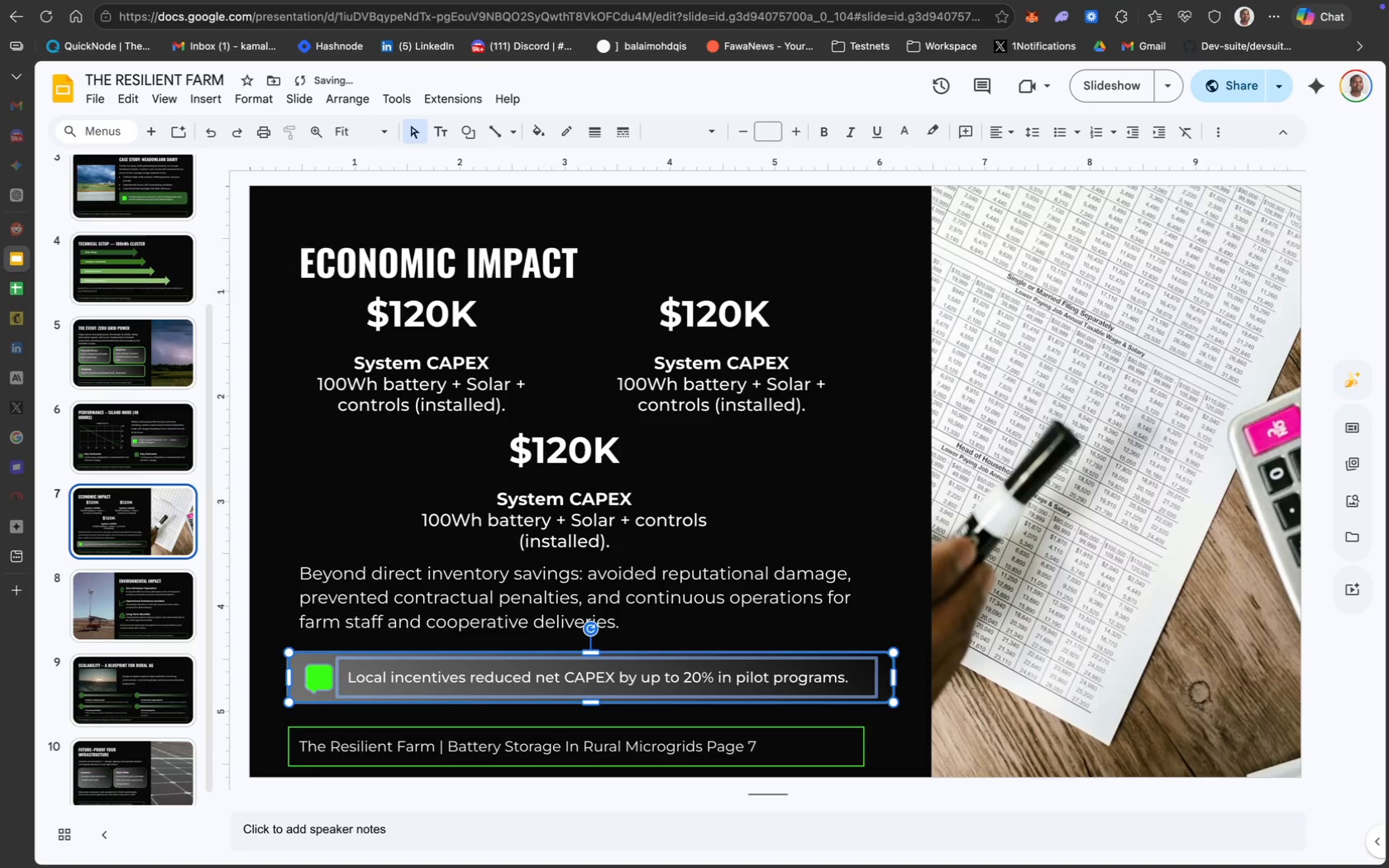 
key(ArrowUp)
 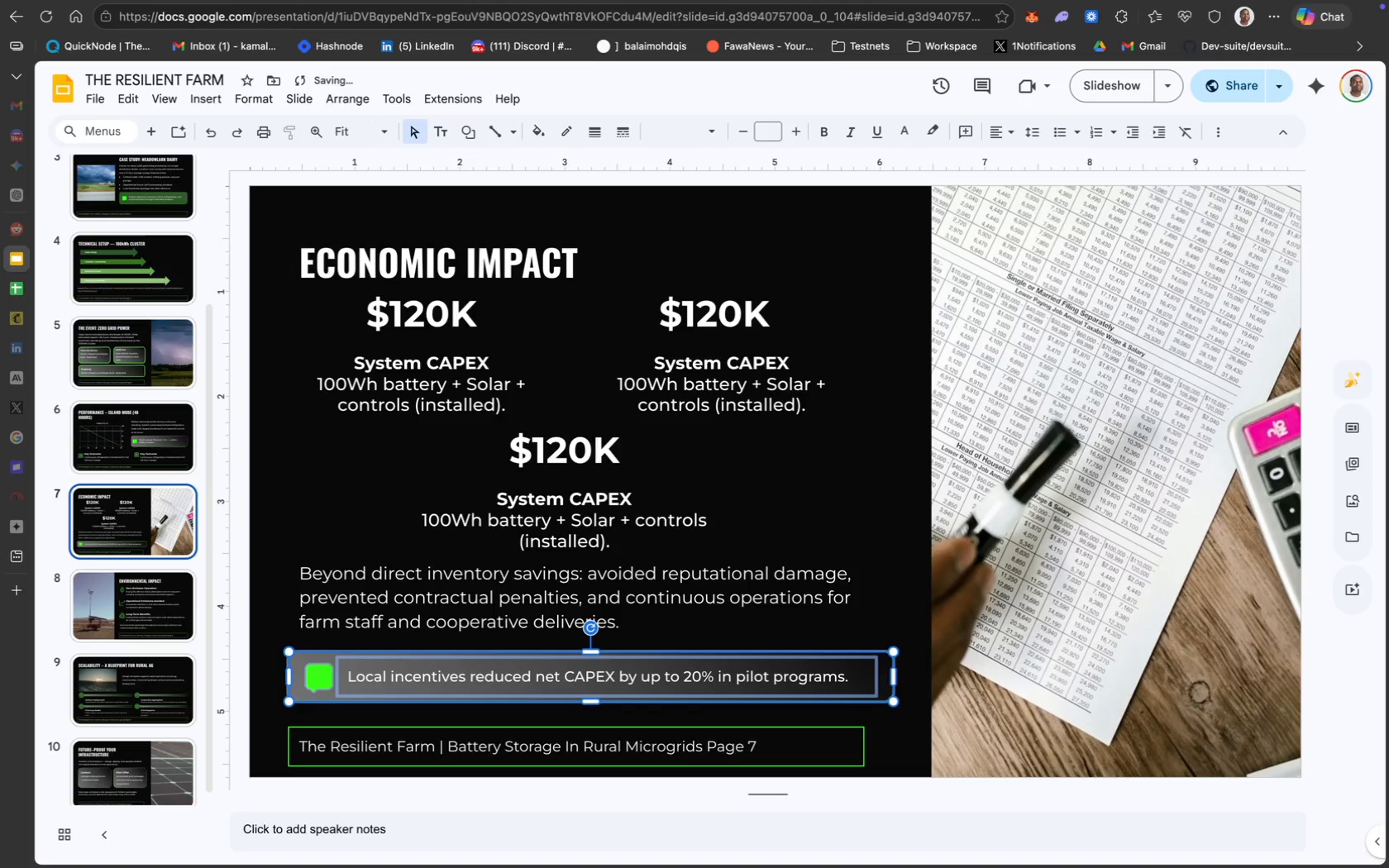 
key(ArrowUp)
 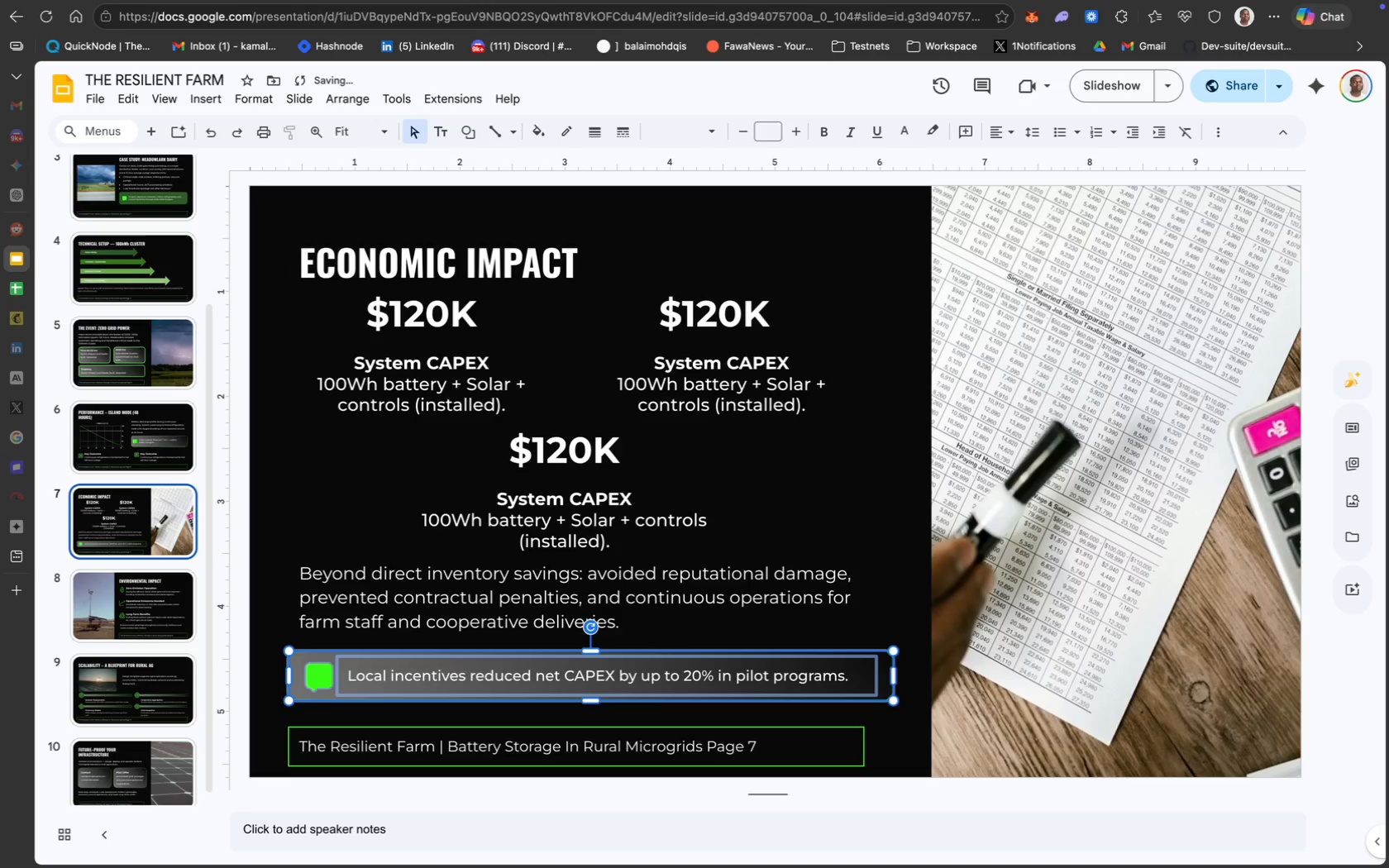 
key(ArrowUp)
 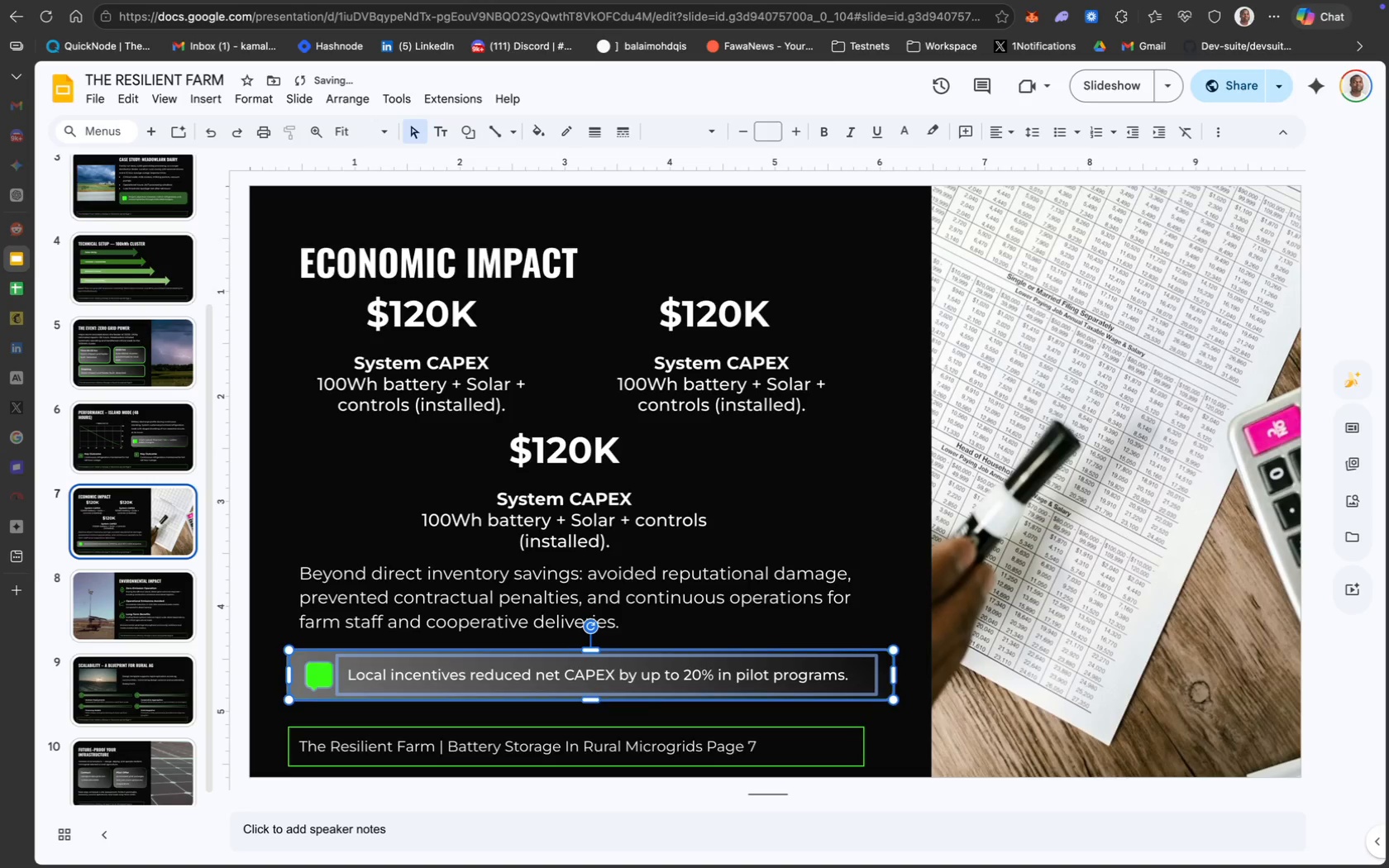 
key(ArrowUp)
 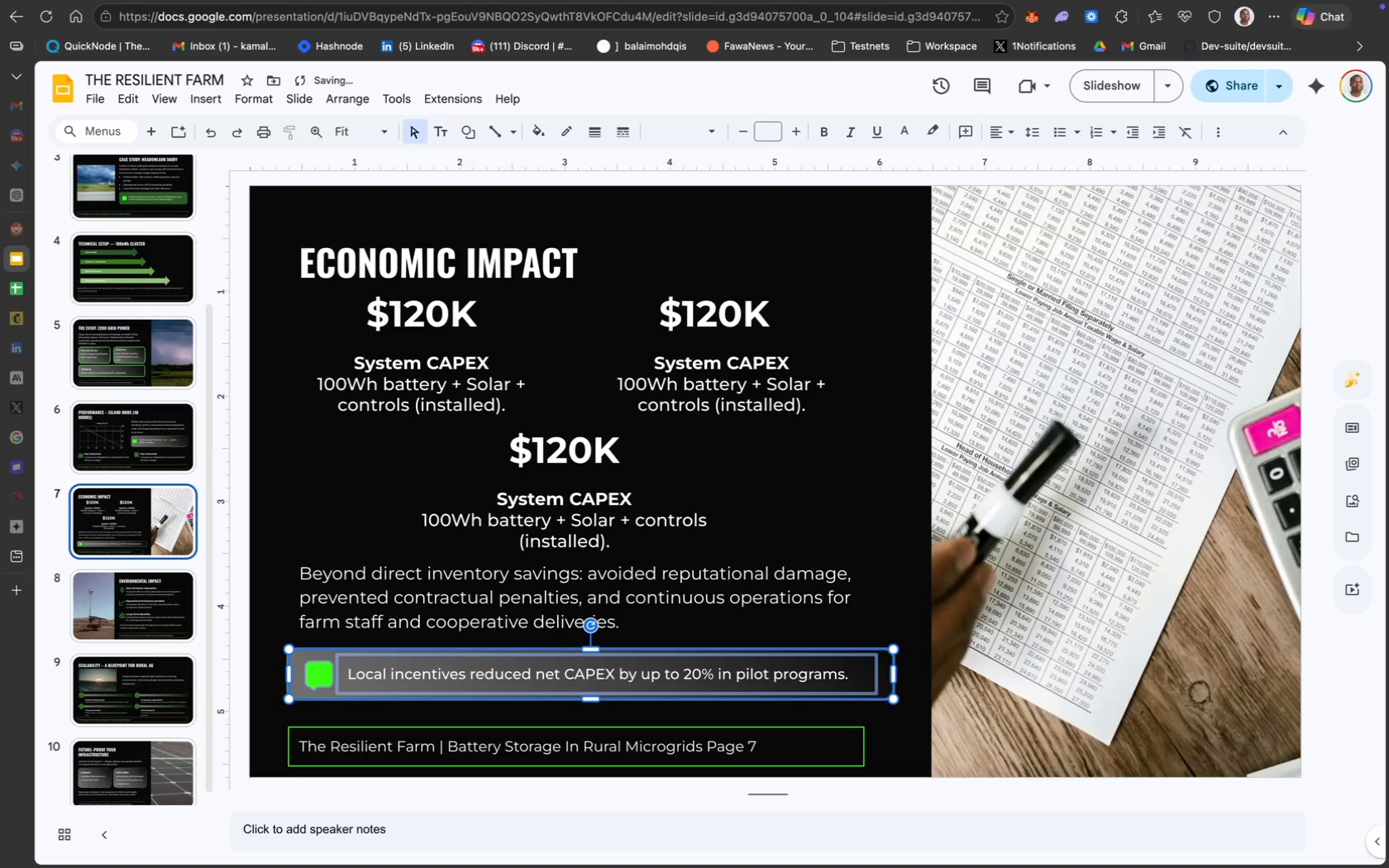 
key(ArrowUp)
 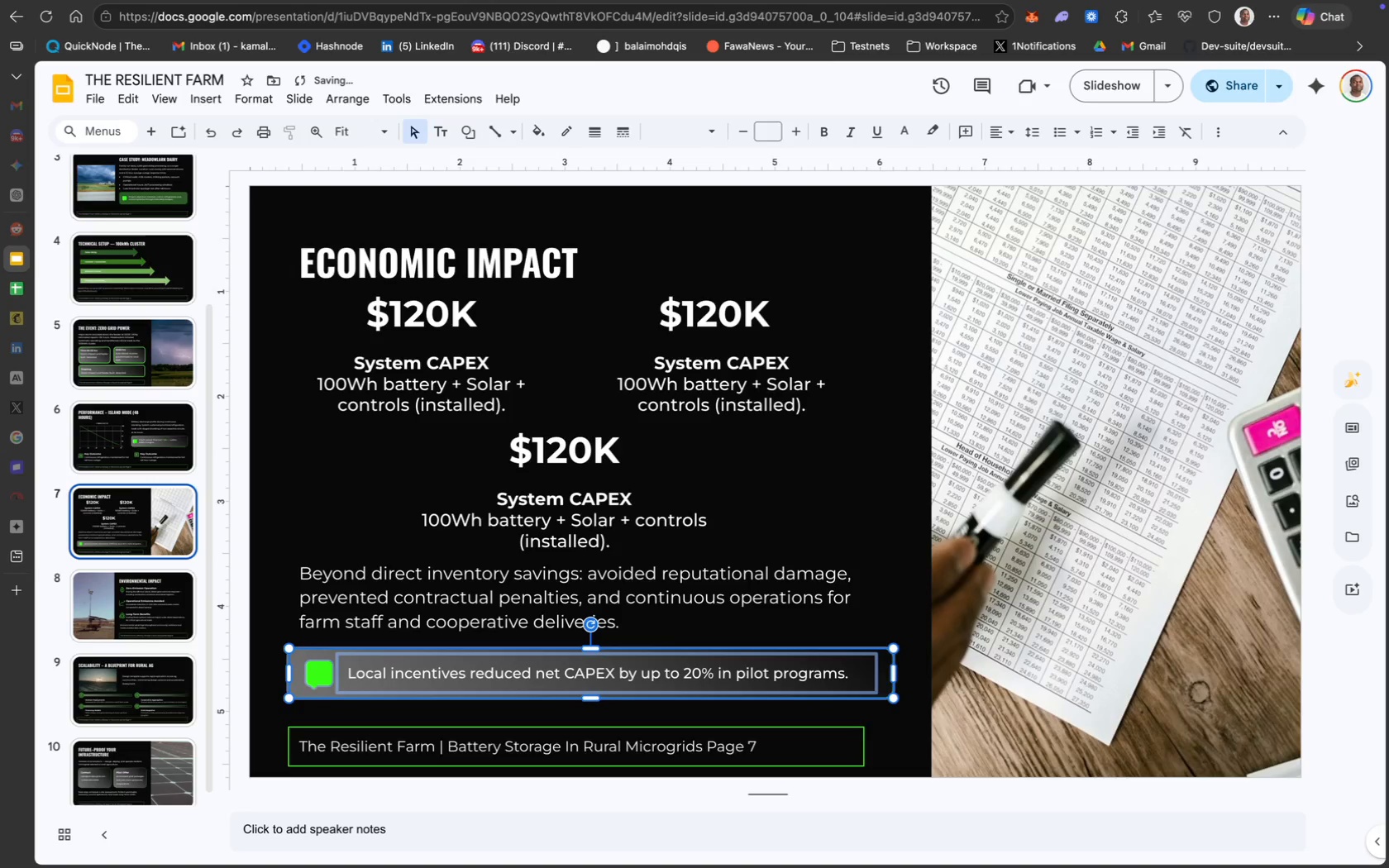 
key(ArrowUp)
 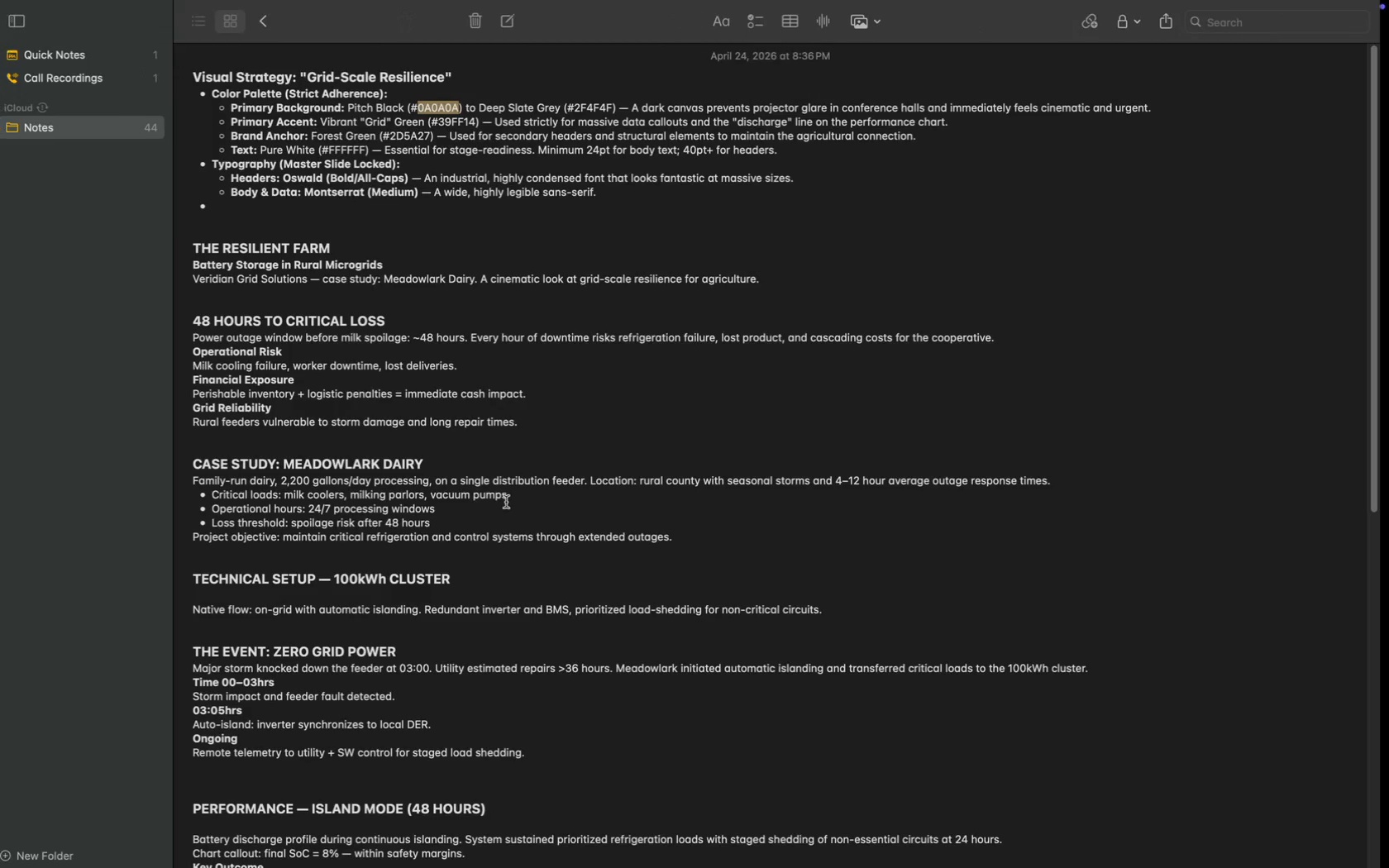 
wait(15.81)
 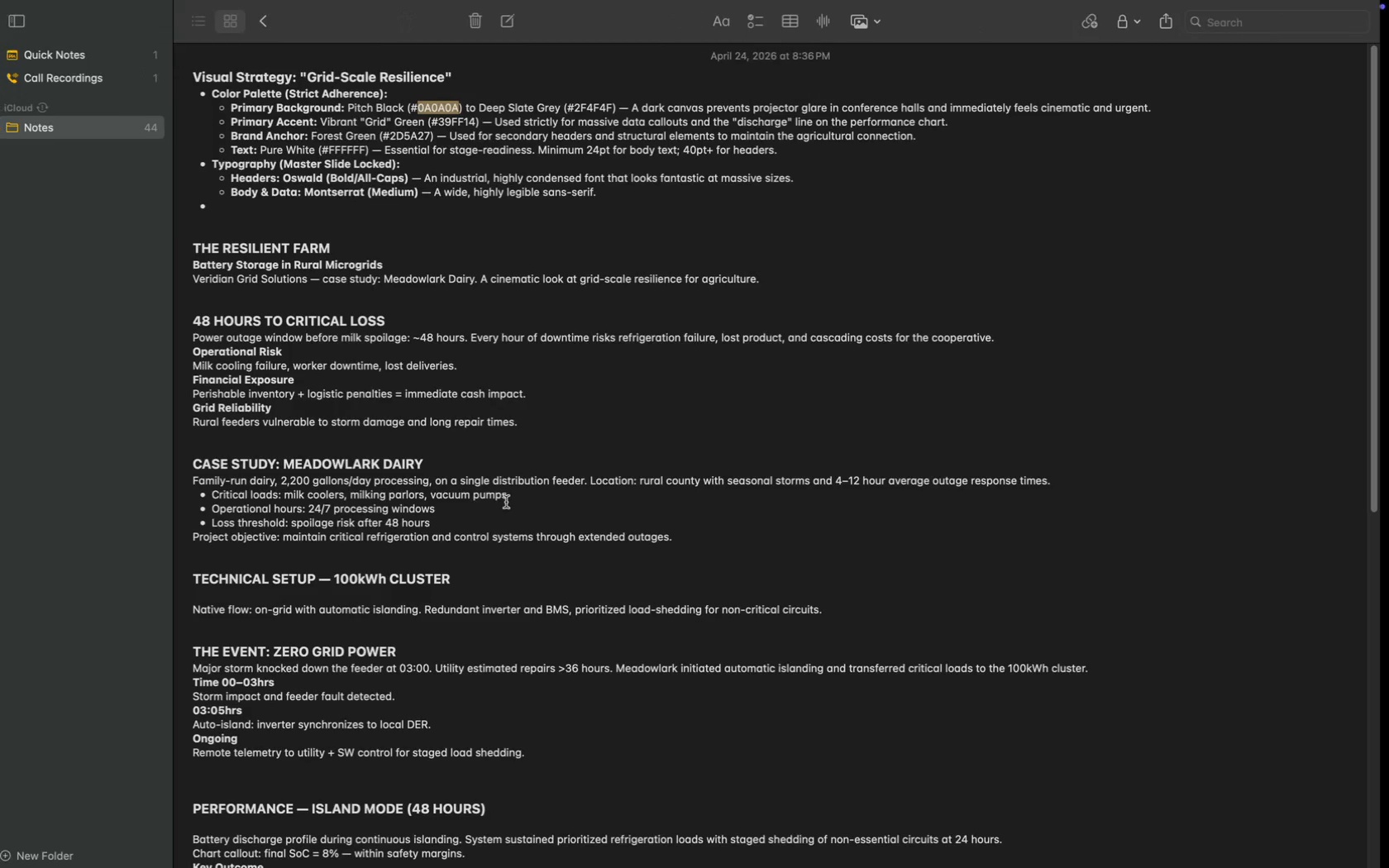 
left_click([603, 270])
 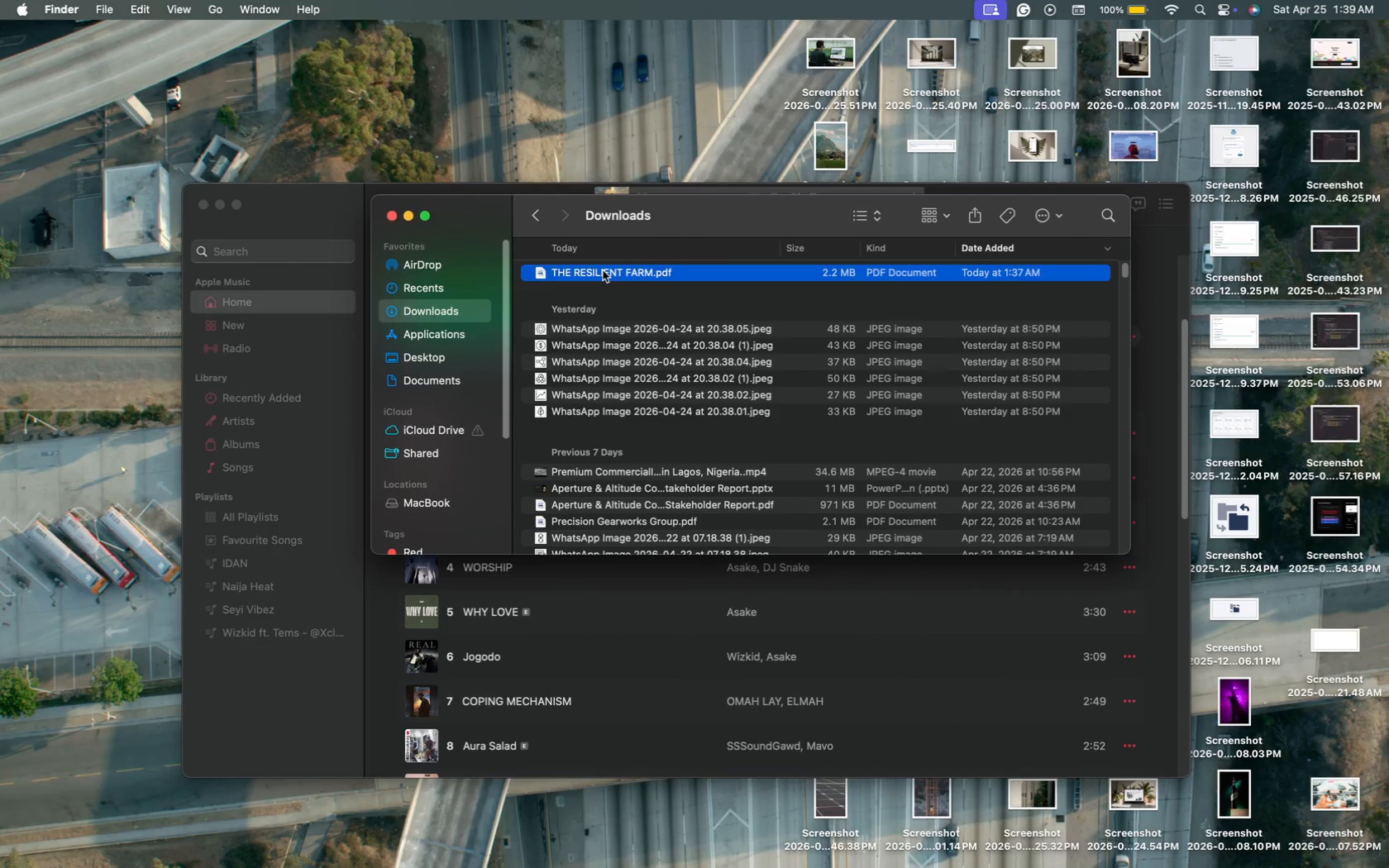 
right_click([603, 270])
 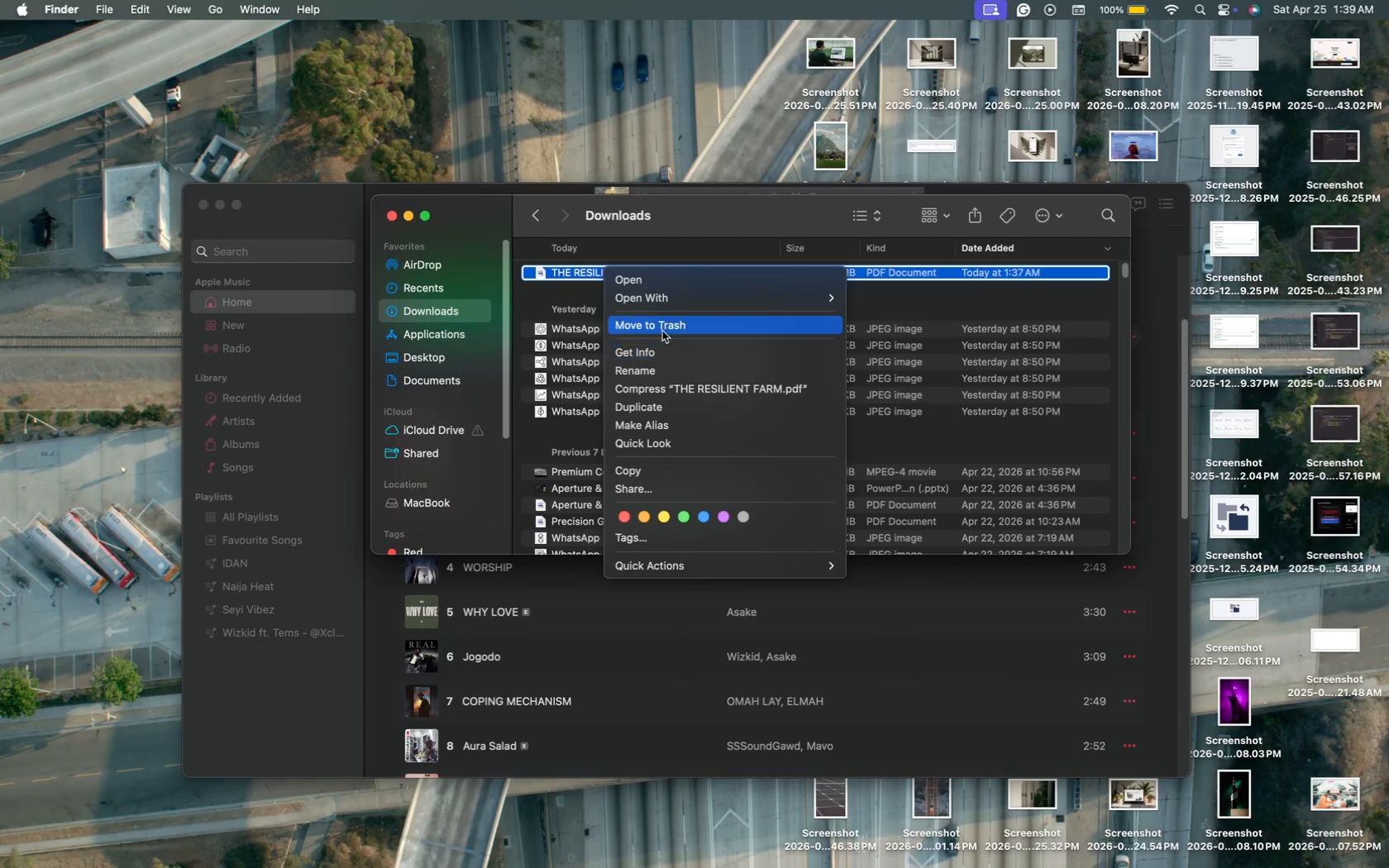 
left_click([668, 324])
 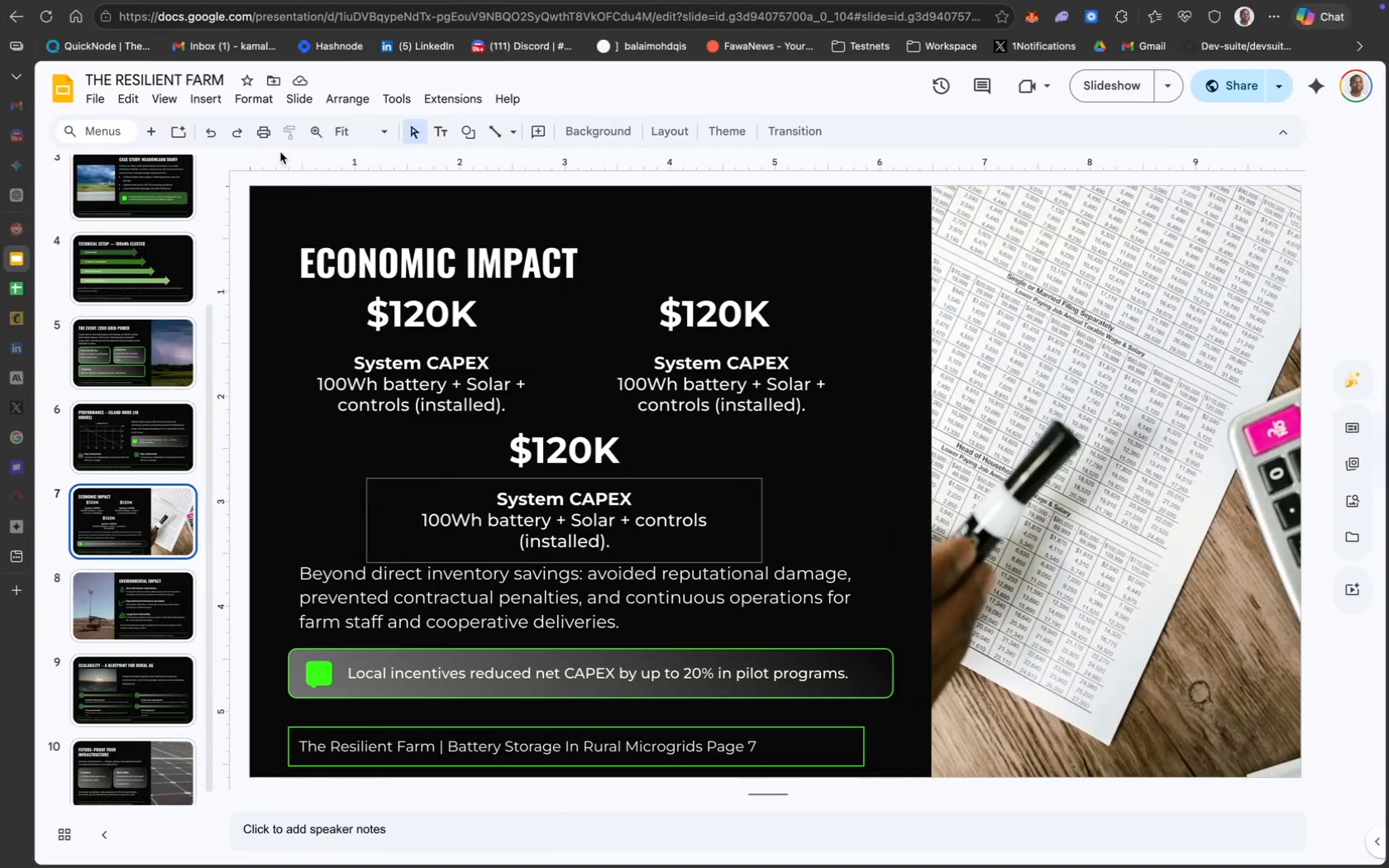 
left_click([92, 98])
 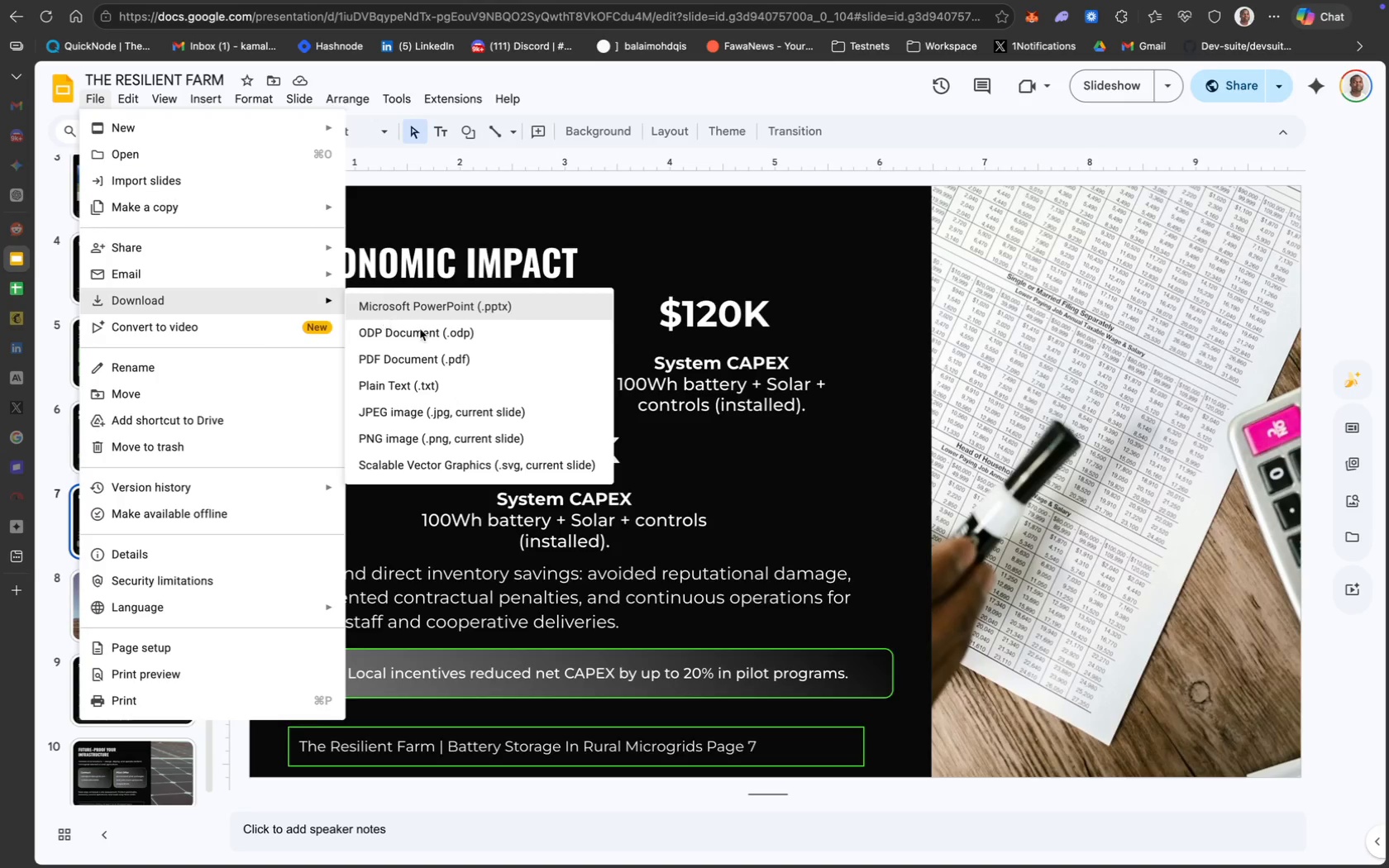 
left_click([444, 360])